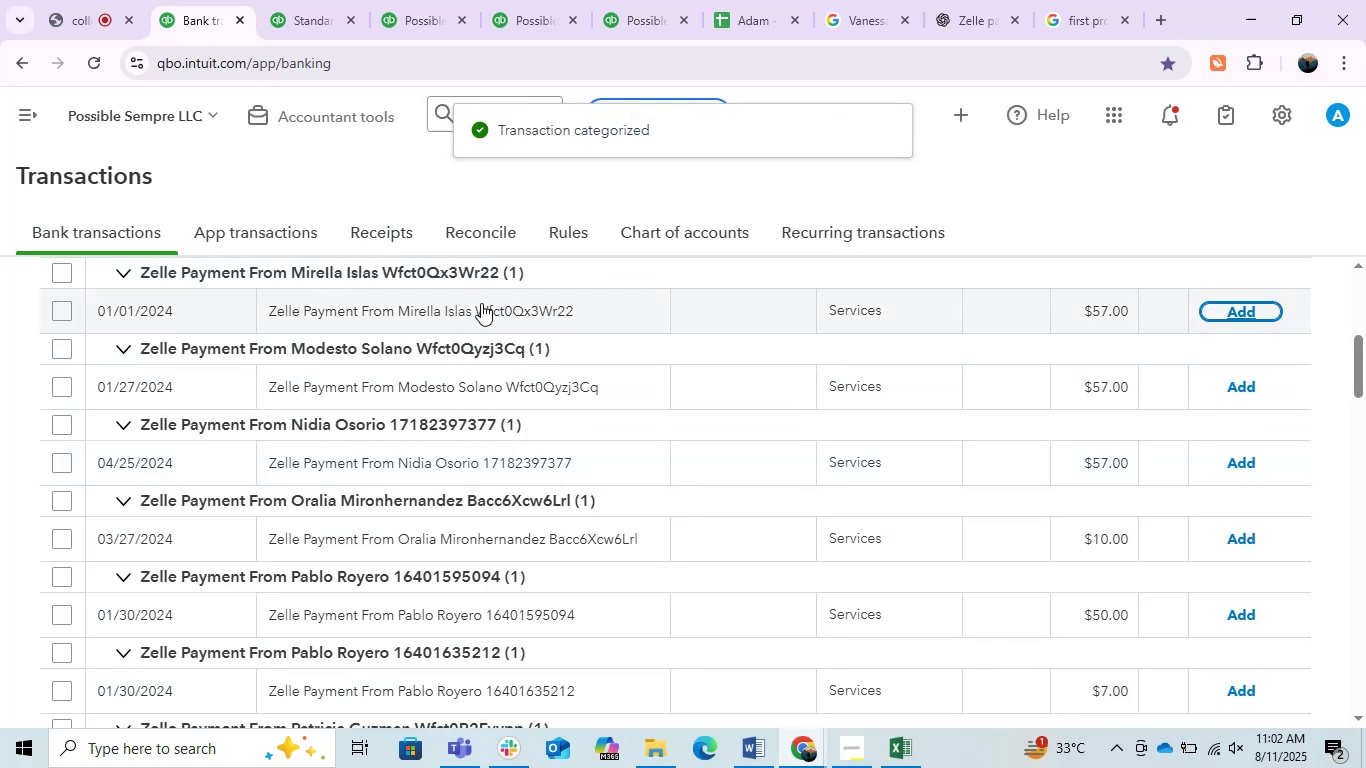 
left_click([474, 303])
 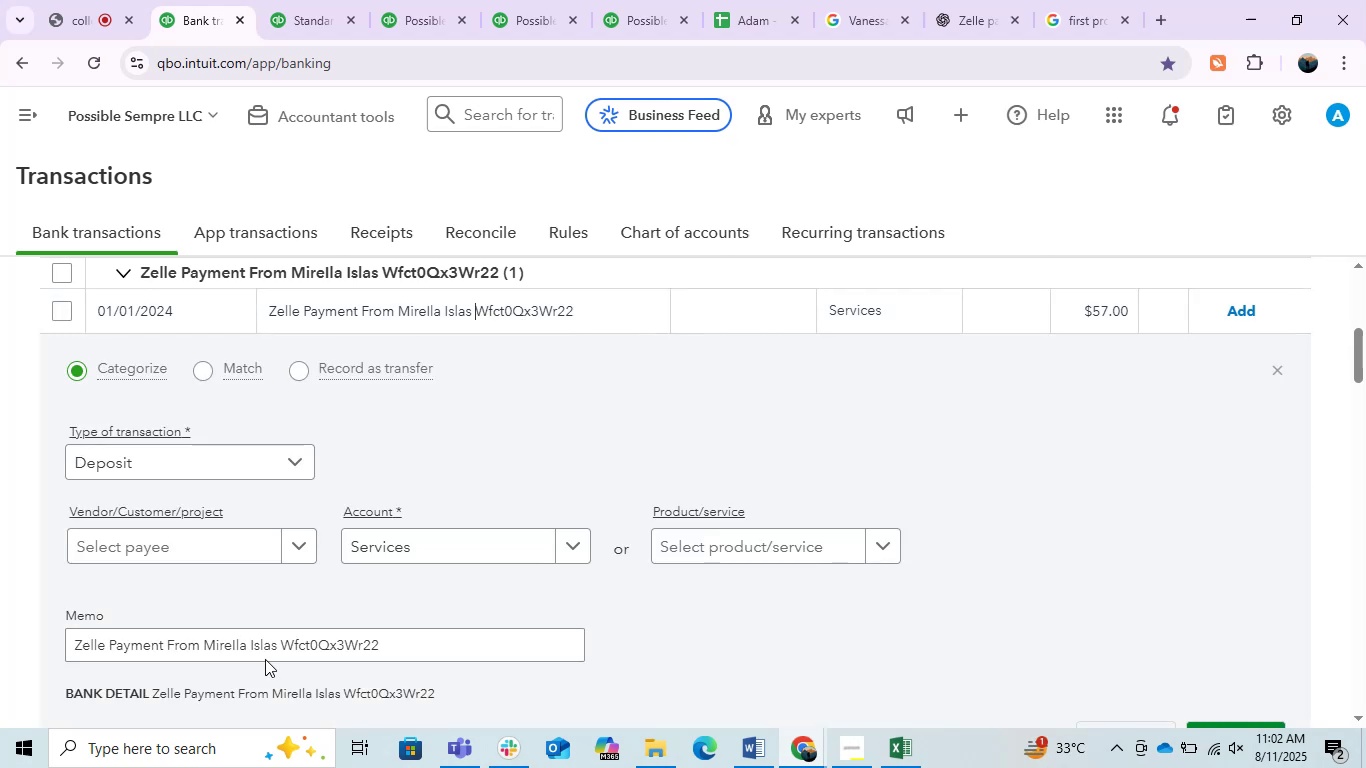 
wait(5.82)
 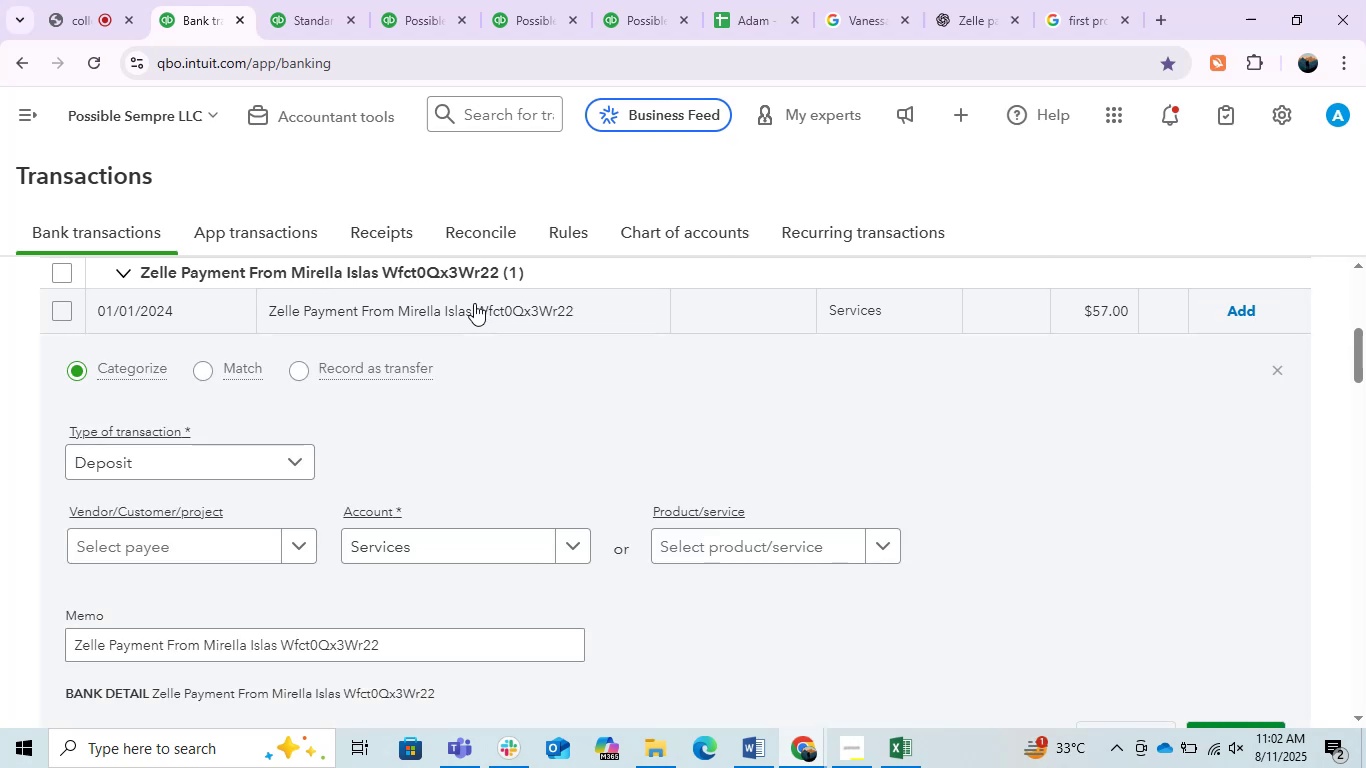 
left_click_drag(start_coordinate=[202, 644], to_coordinate=[278, 661])
 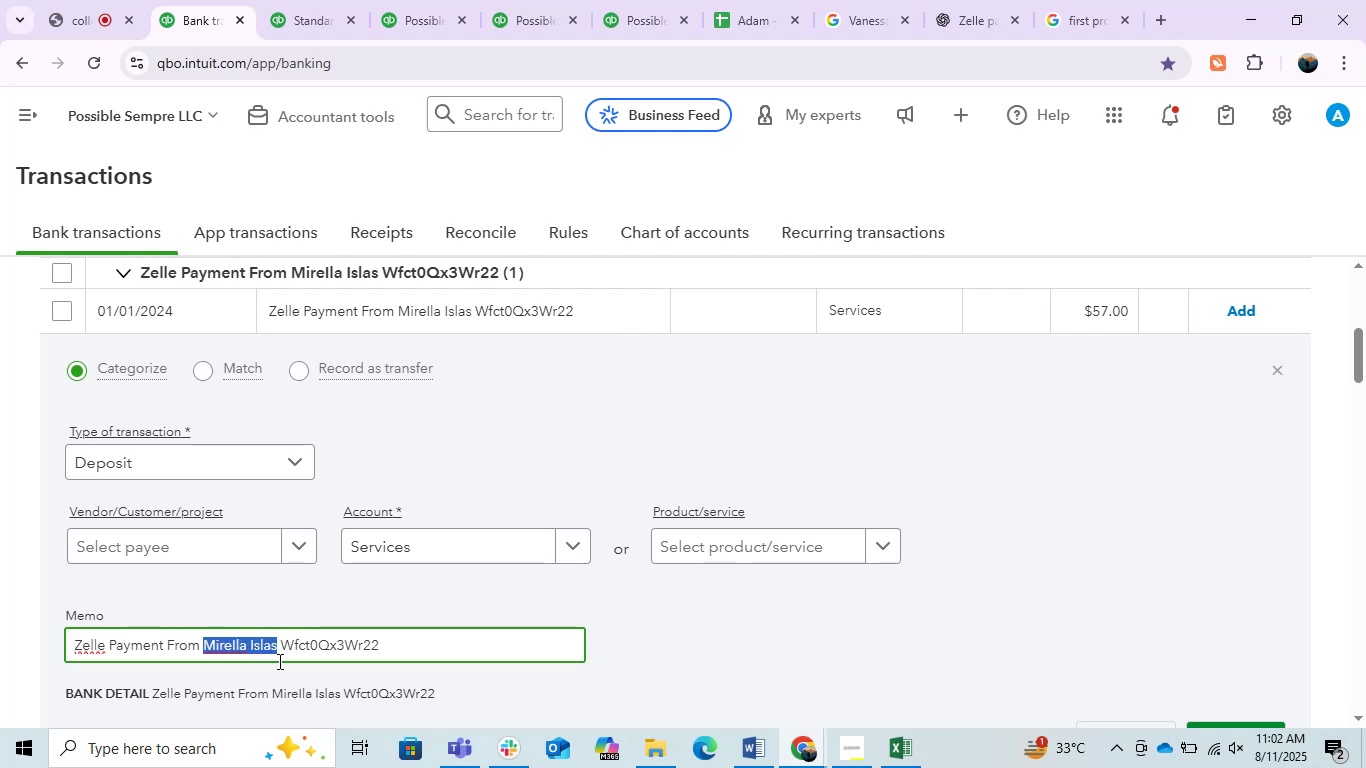 
key(Control+C)
 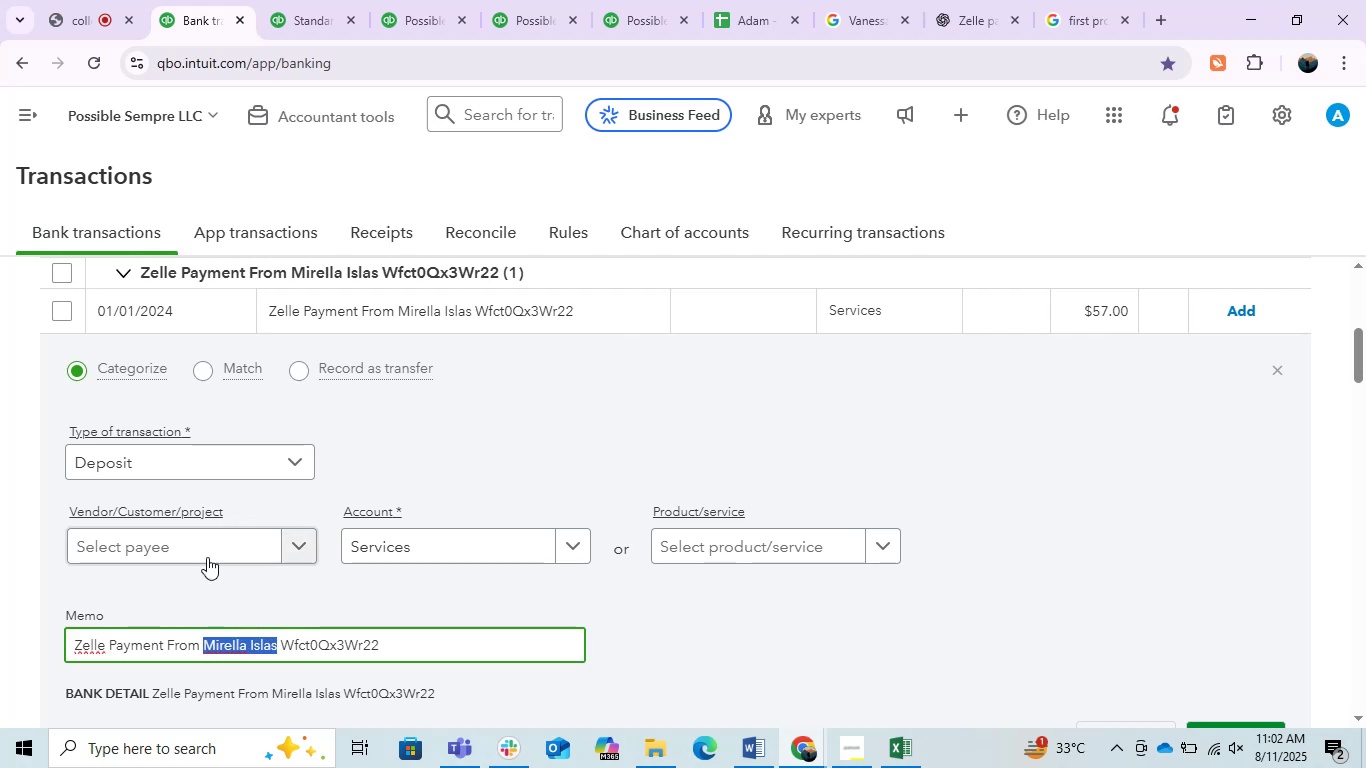 
left_click([204, 550])
 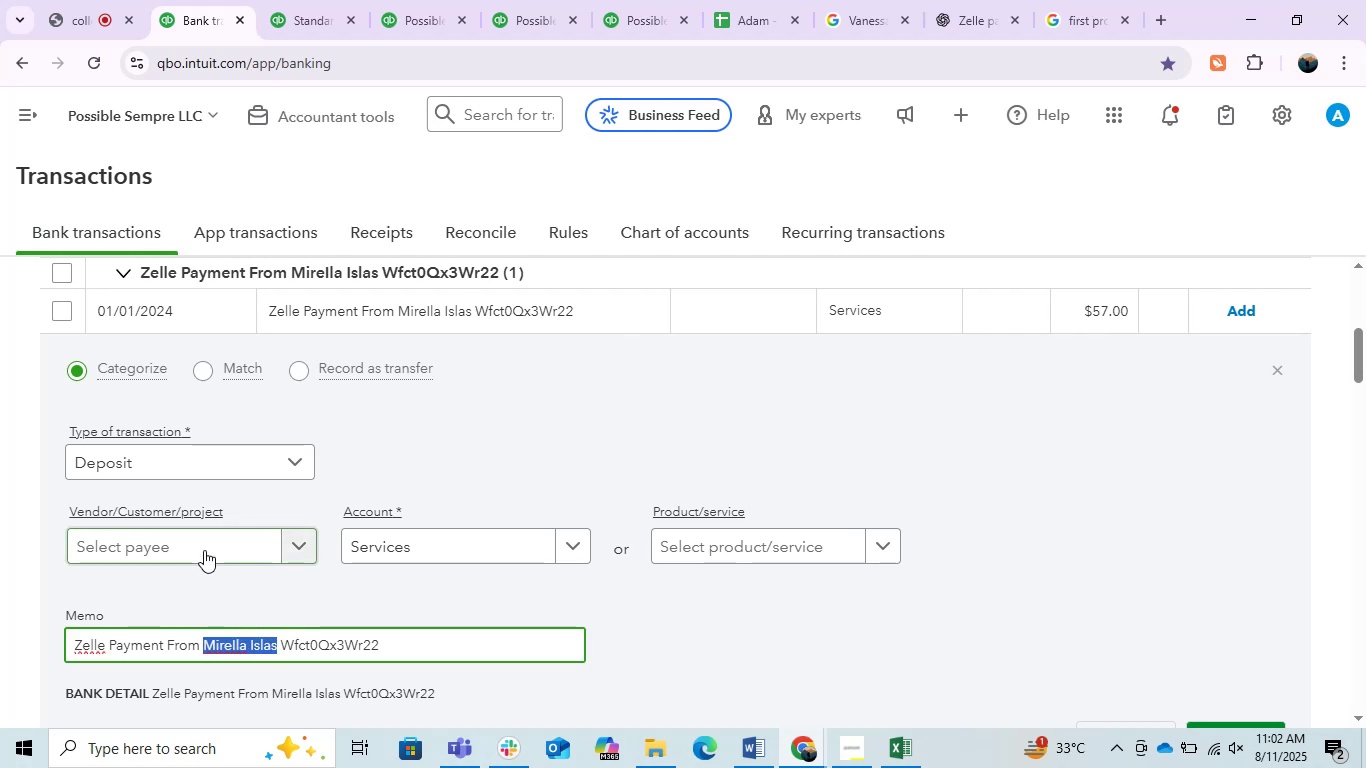 
key(Control+V)
 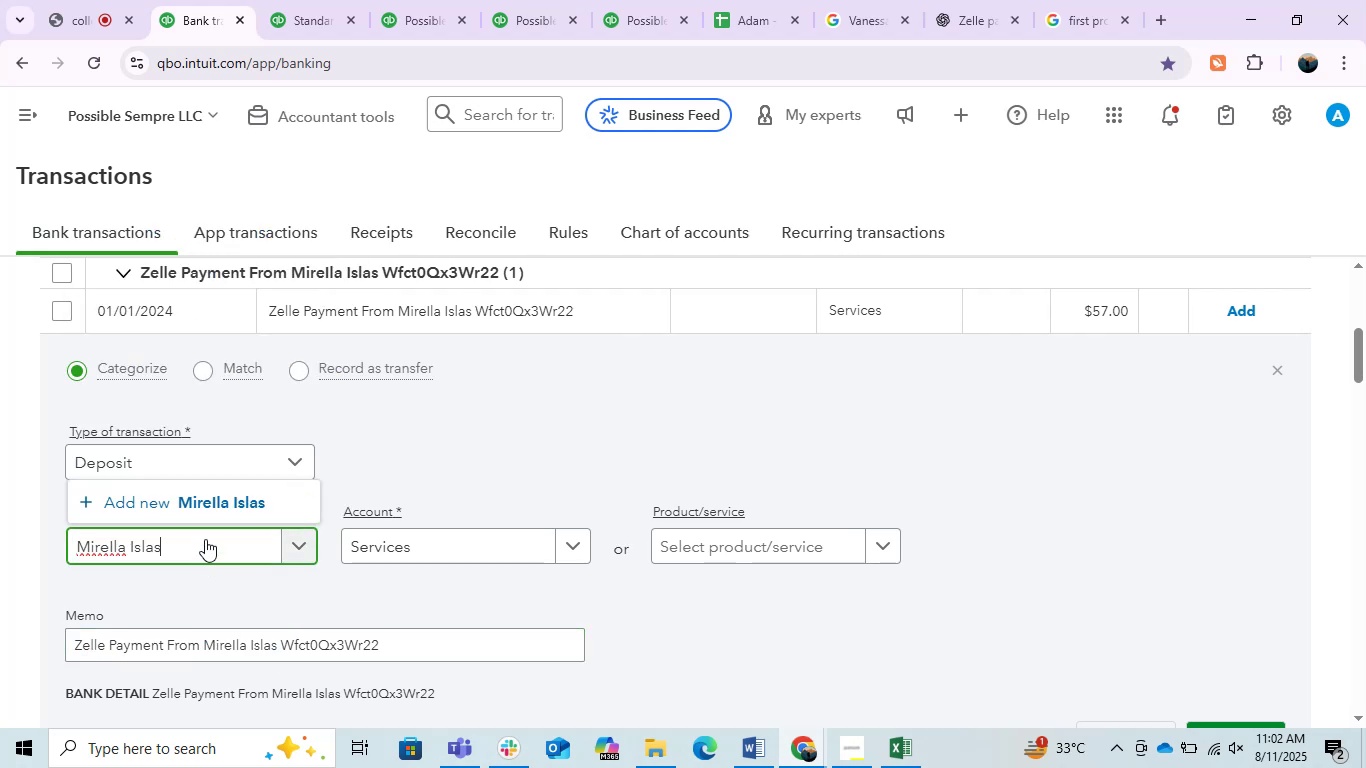 
left_click([226, 512])
 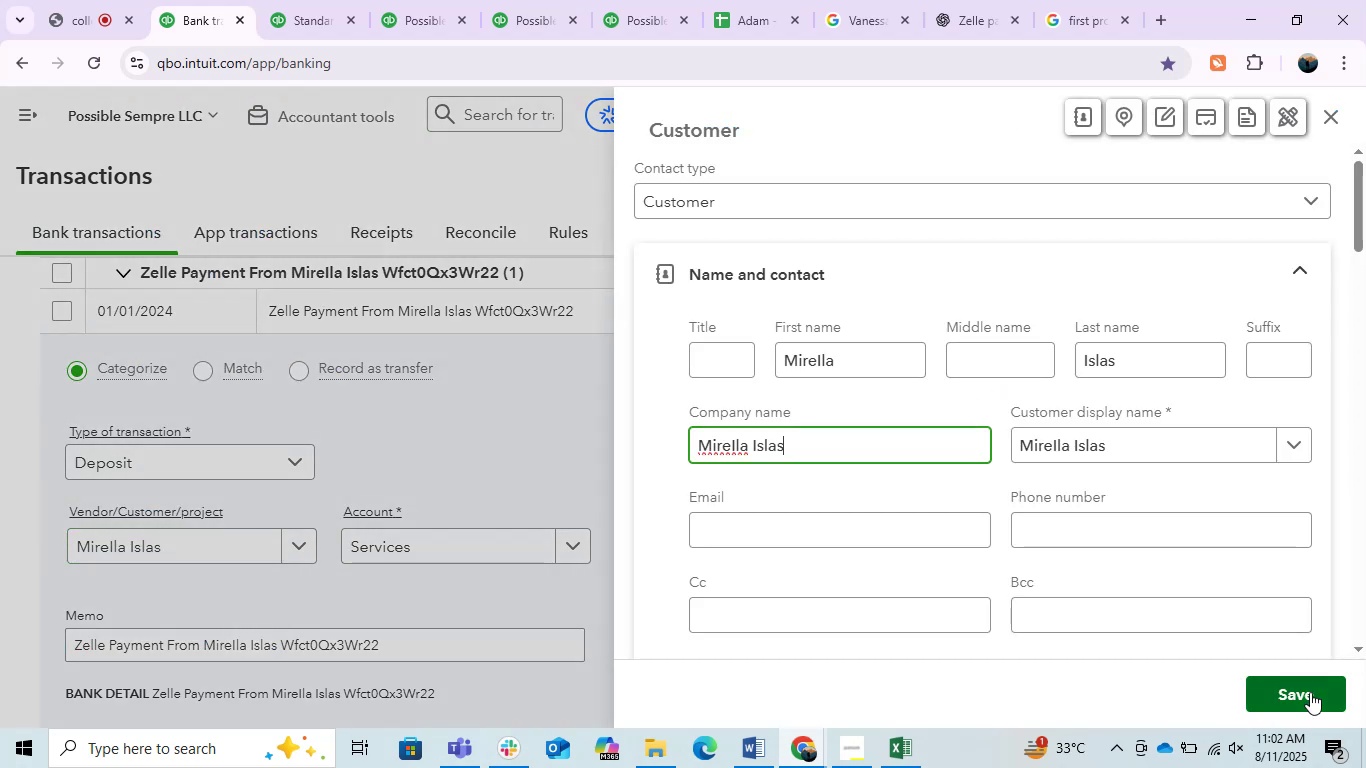 
mouse_move([859, 493])
 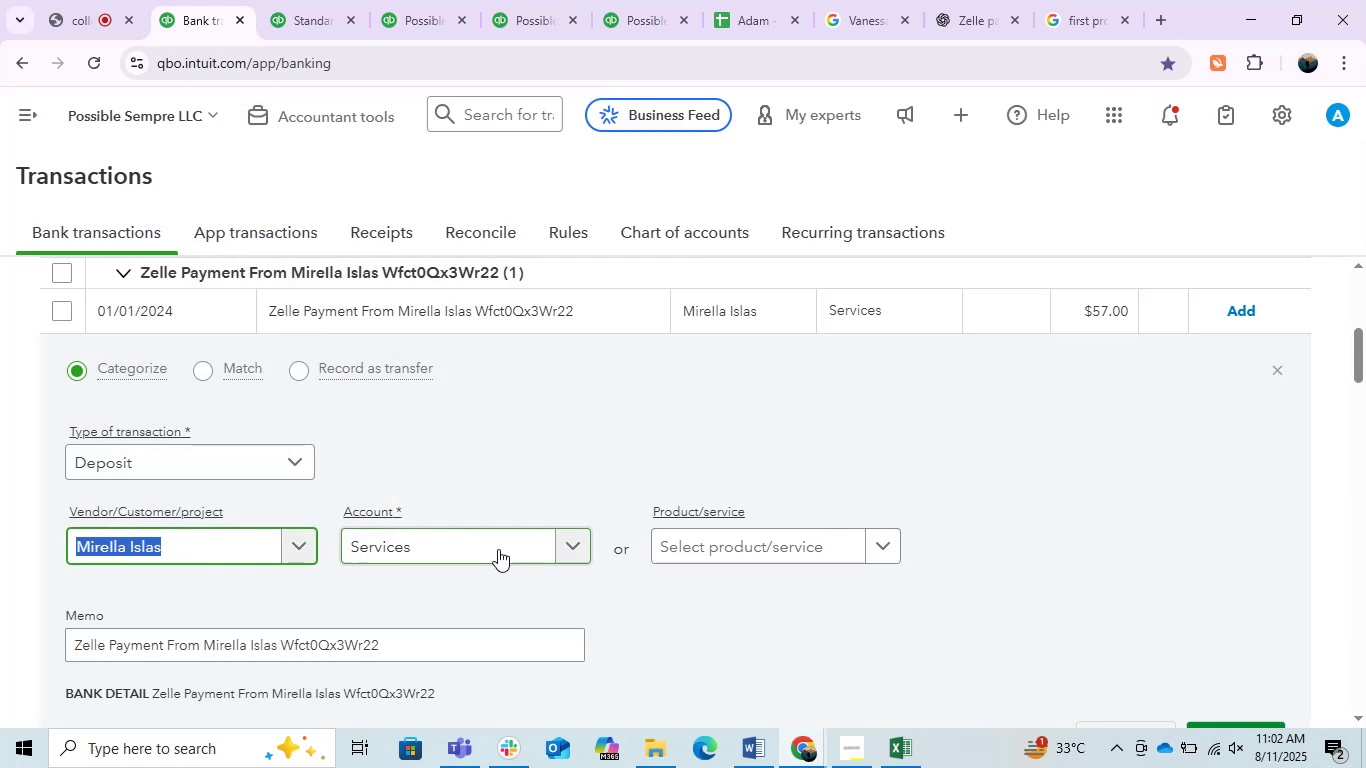 
left_click([474, 544])
 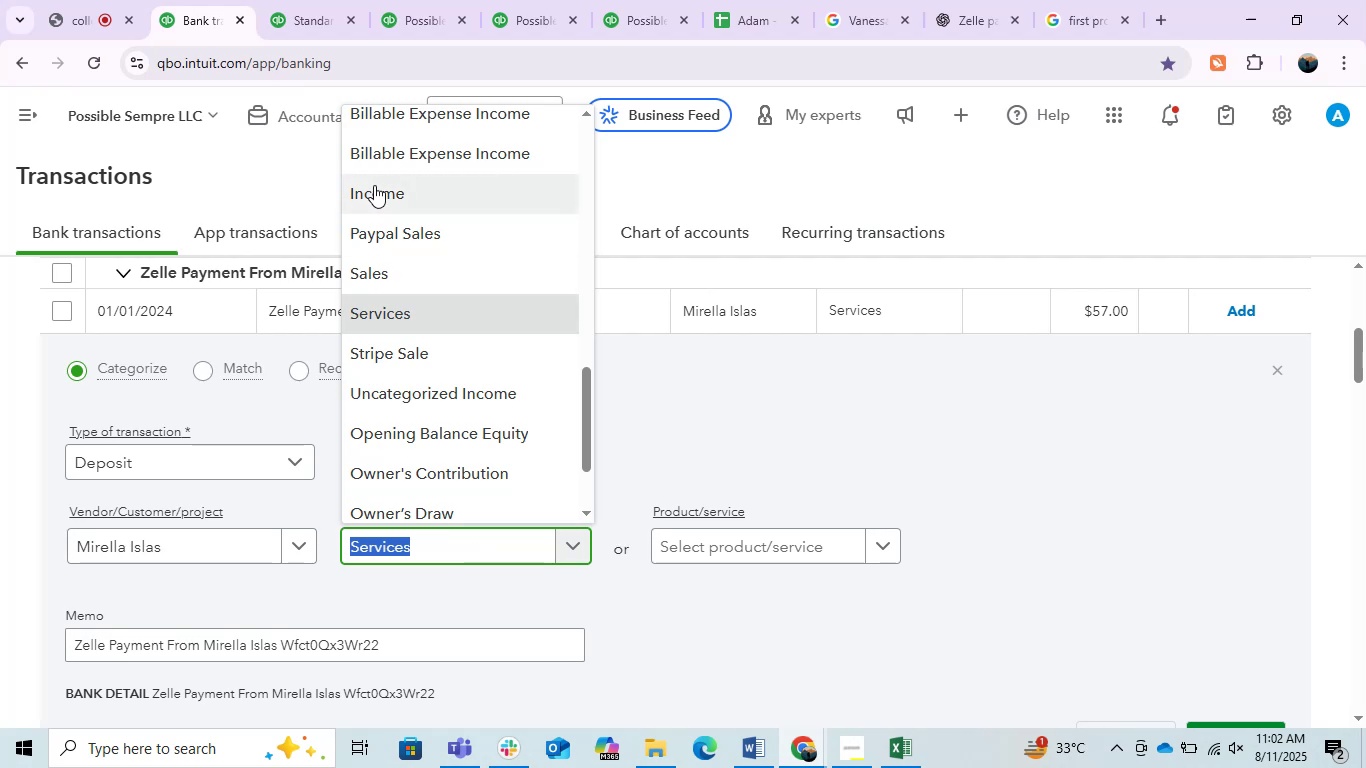 
left_click([374, 185])
 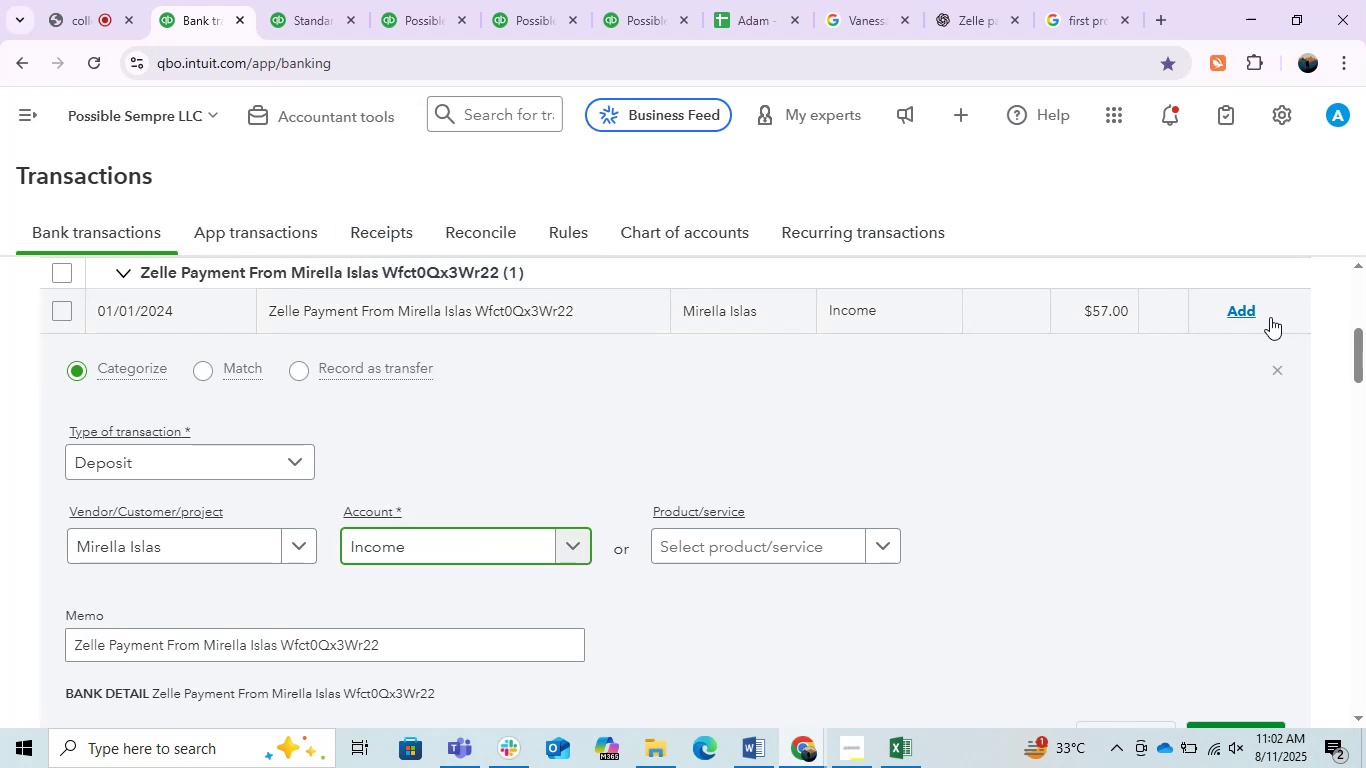 
left_click([1245, 317])
 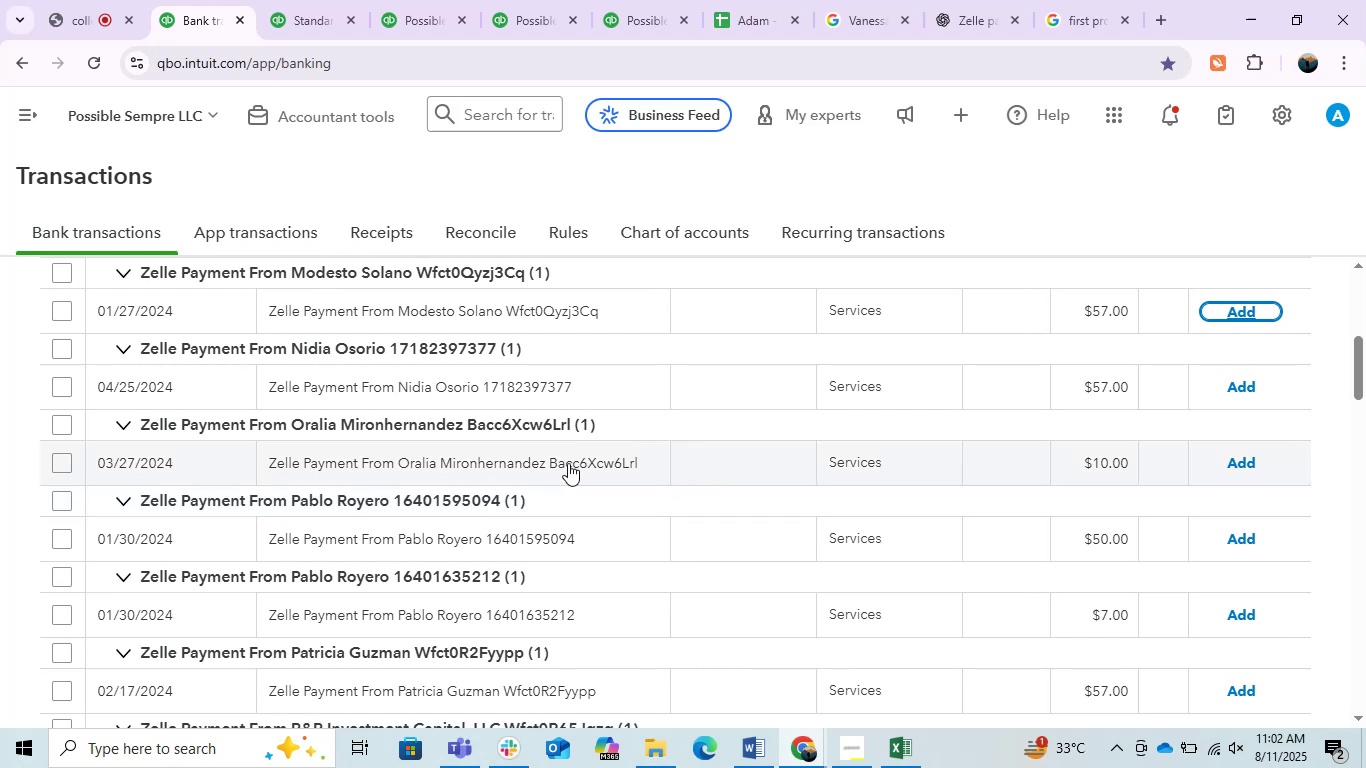 
wait(13.49)
 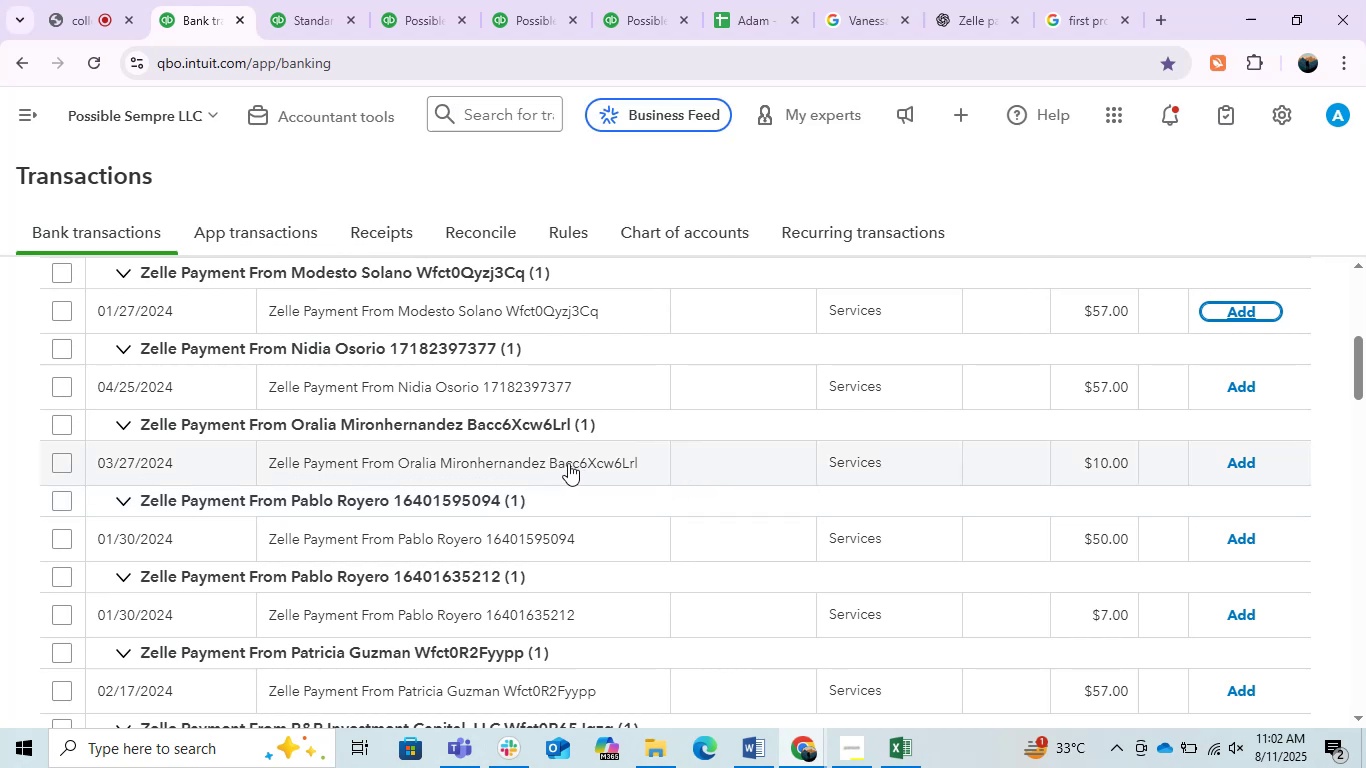 
left_click([481, 320])
 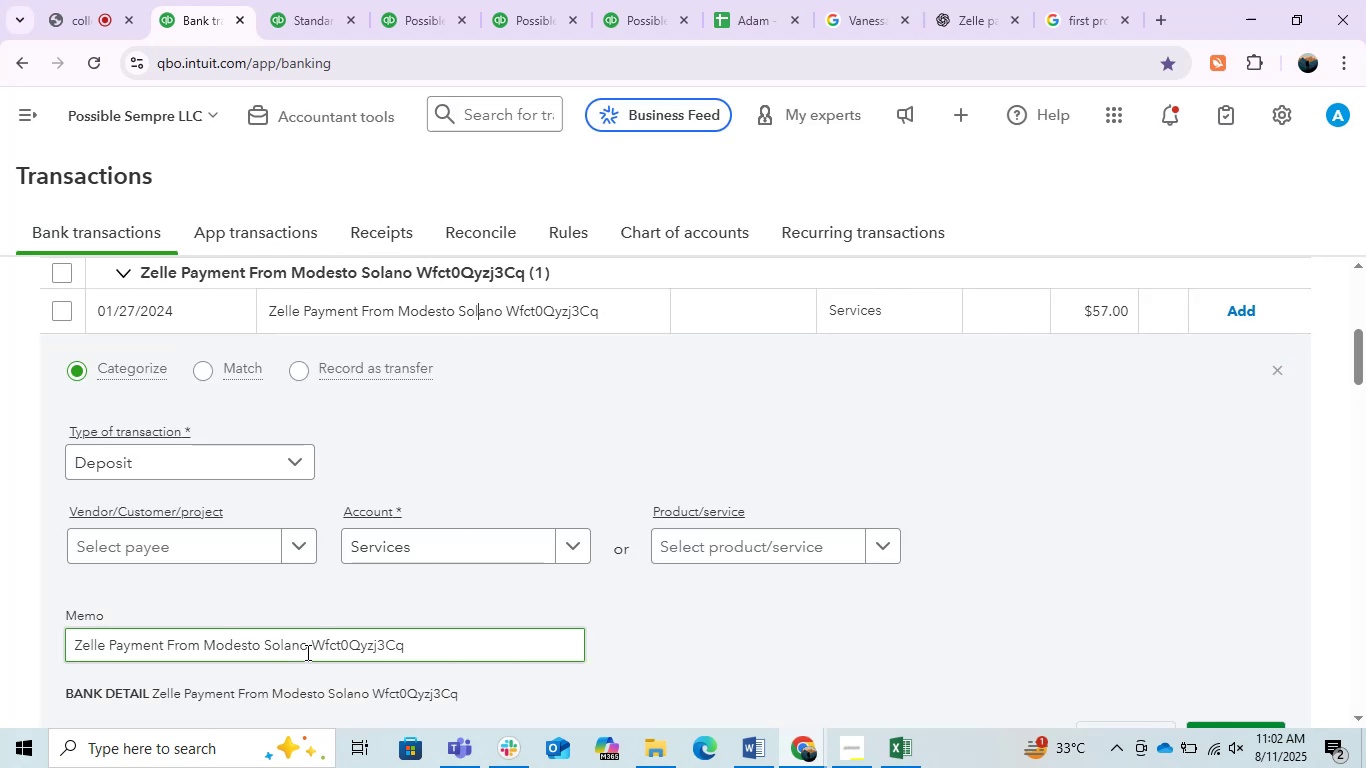 
left_click_drag(start_coordinate=[306, 650], to_coordinate=[209, 647])
 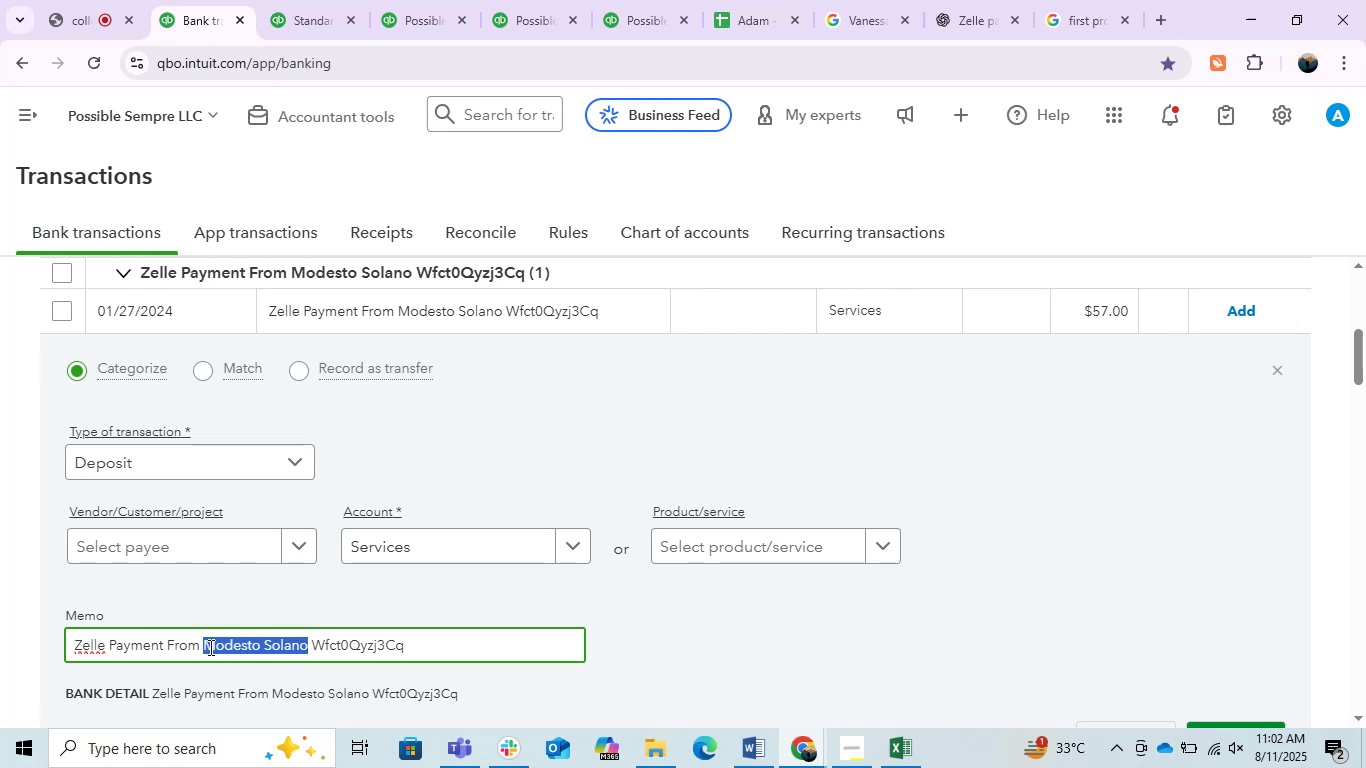 
key(Control+C)
 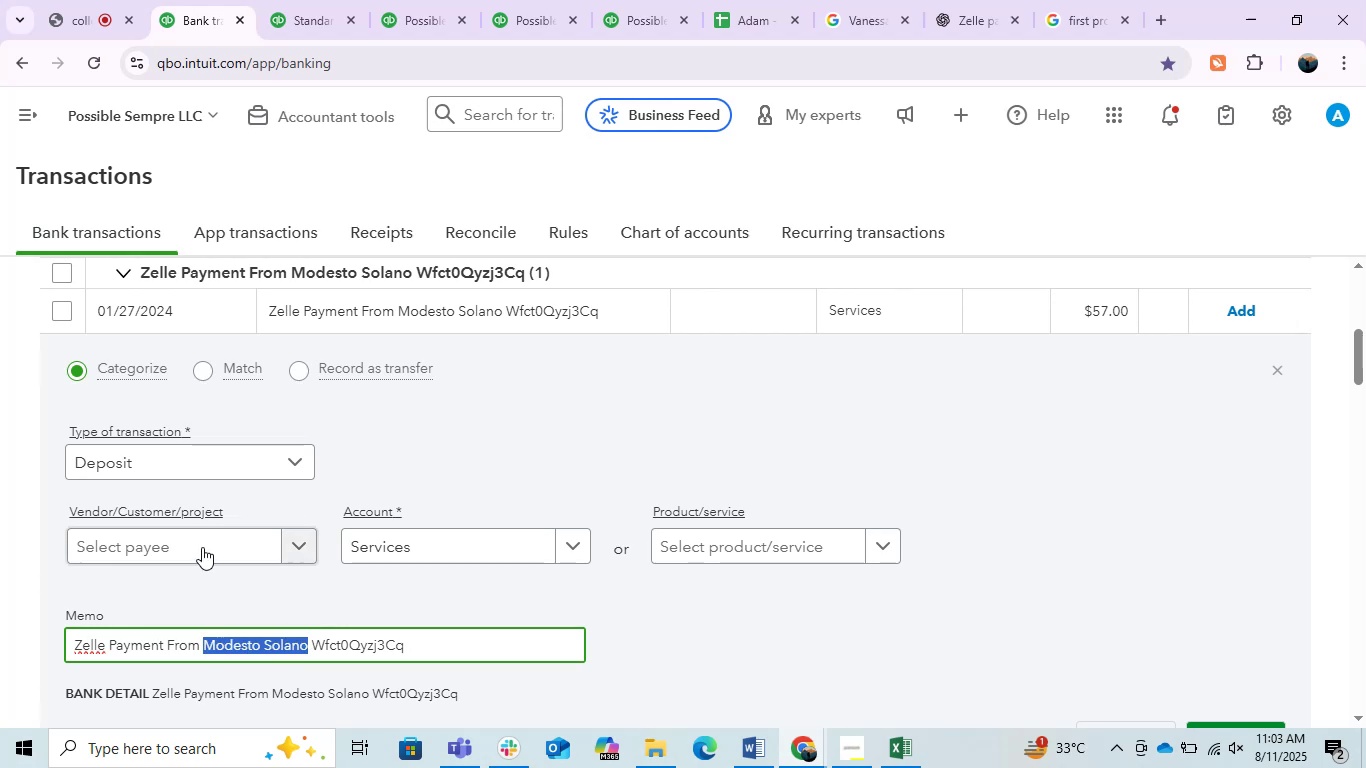 
left_click([202, 547])
 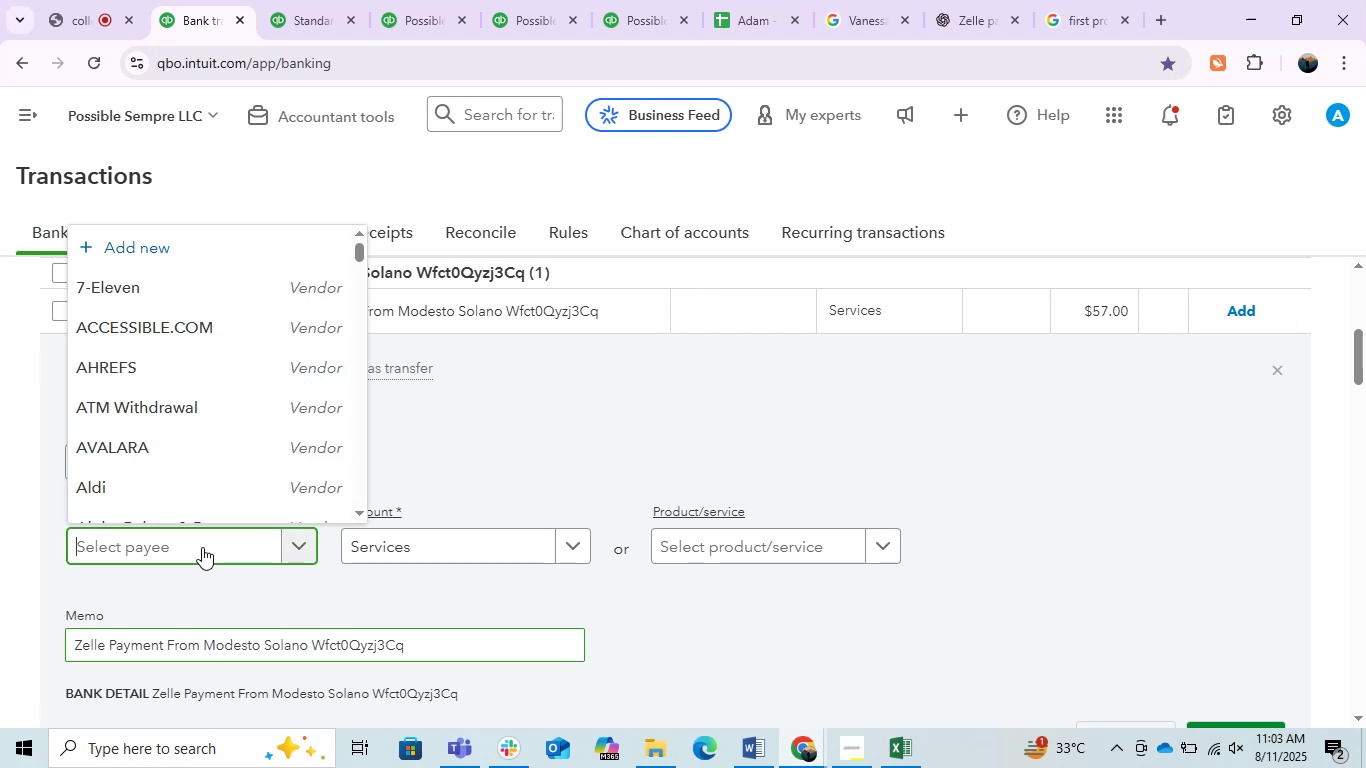 
key(Control+ControlLeft)
 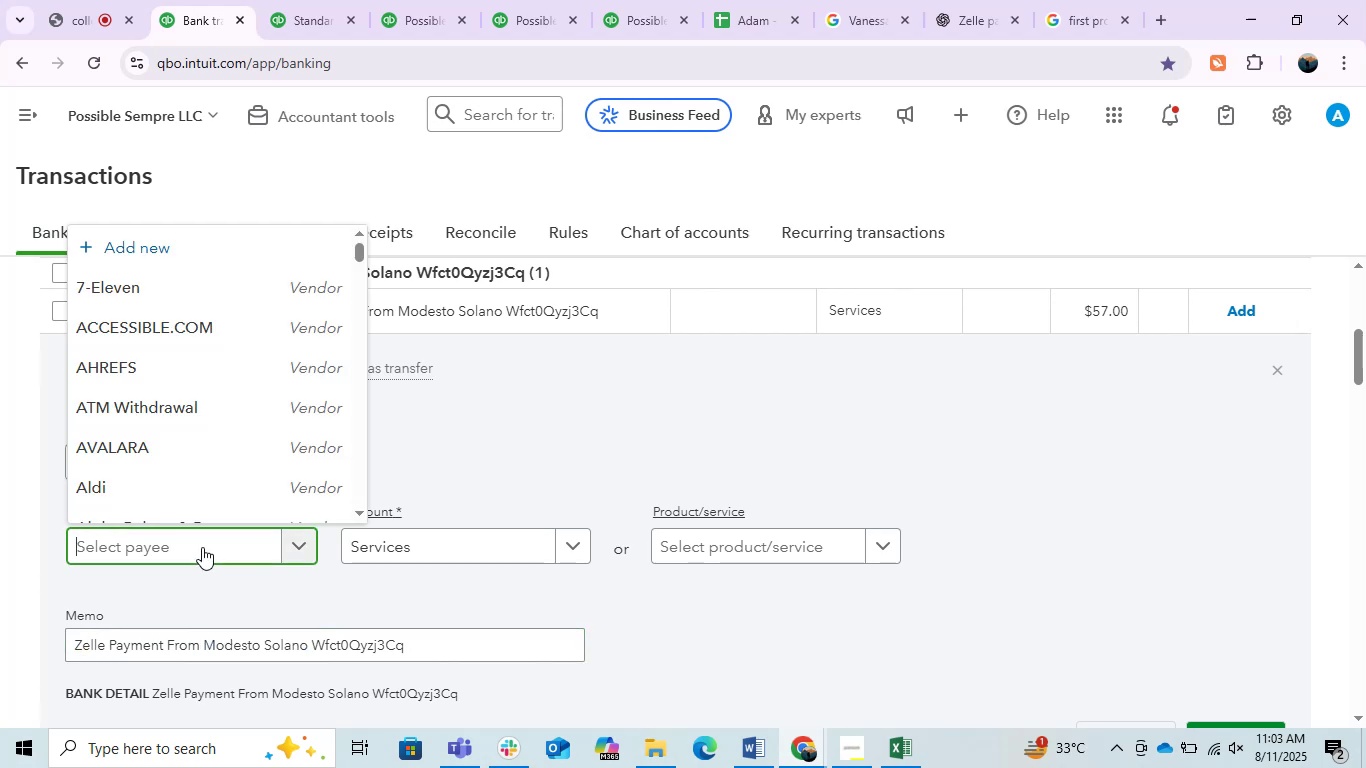 
key(Control+V)
 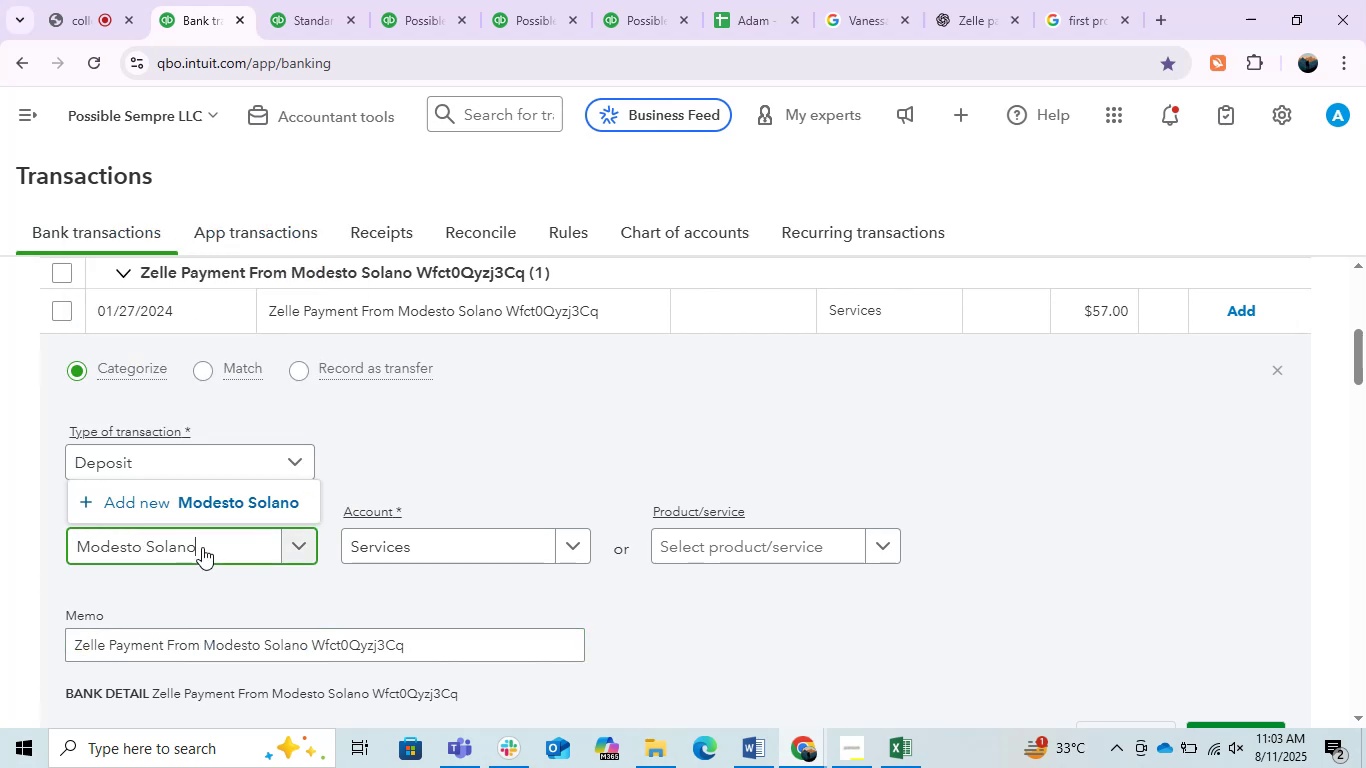 
left_click([251, 499])
 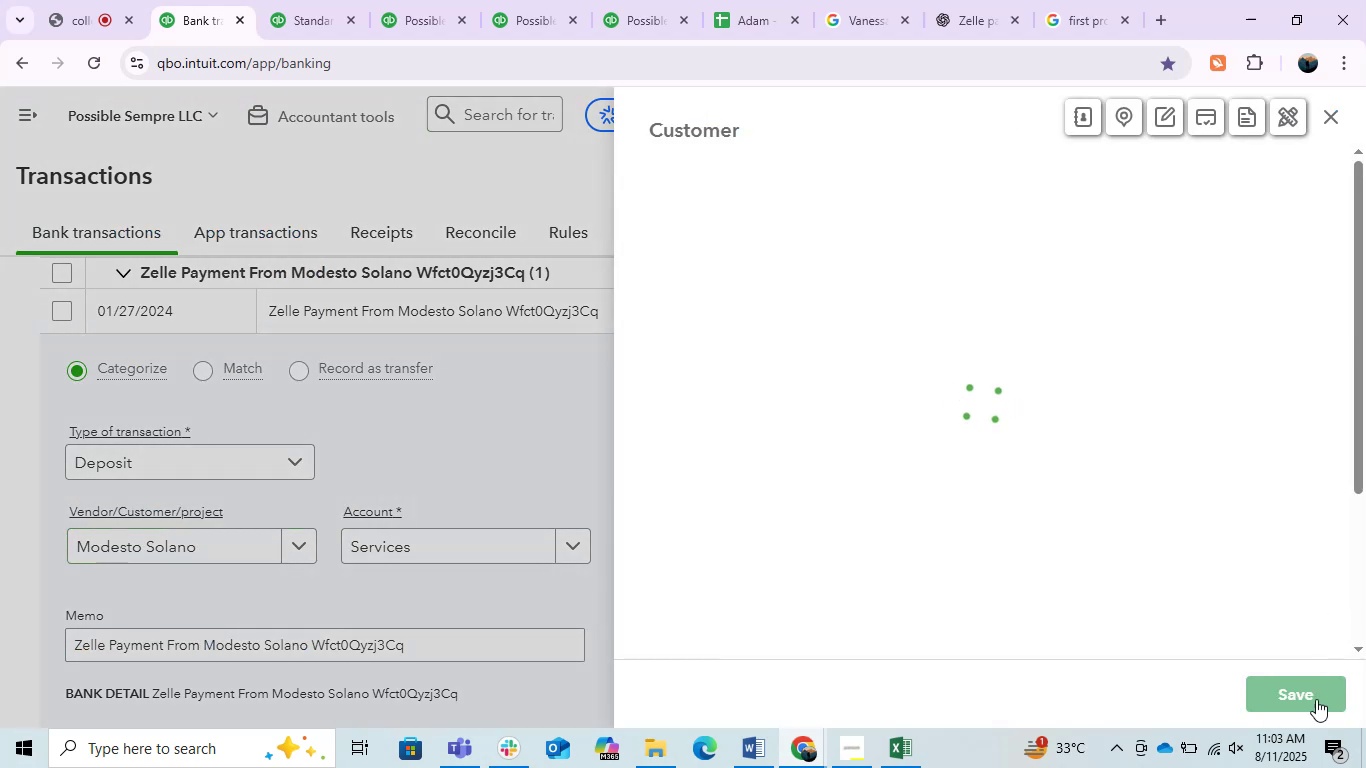 
left_click([1310, 694])
 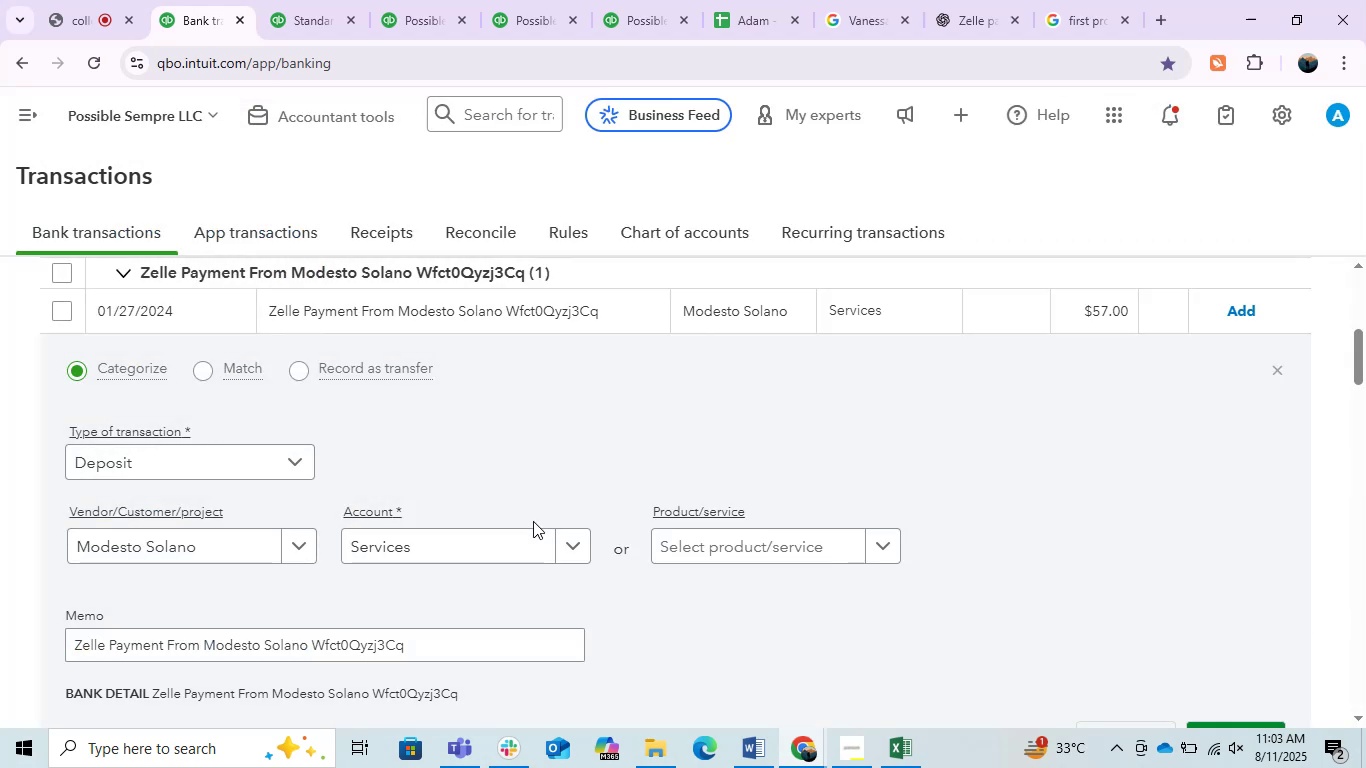 
left_click([490, 538])
 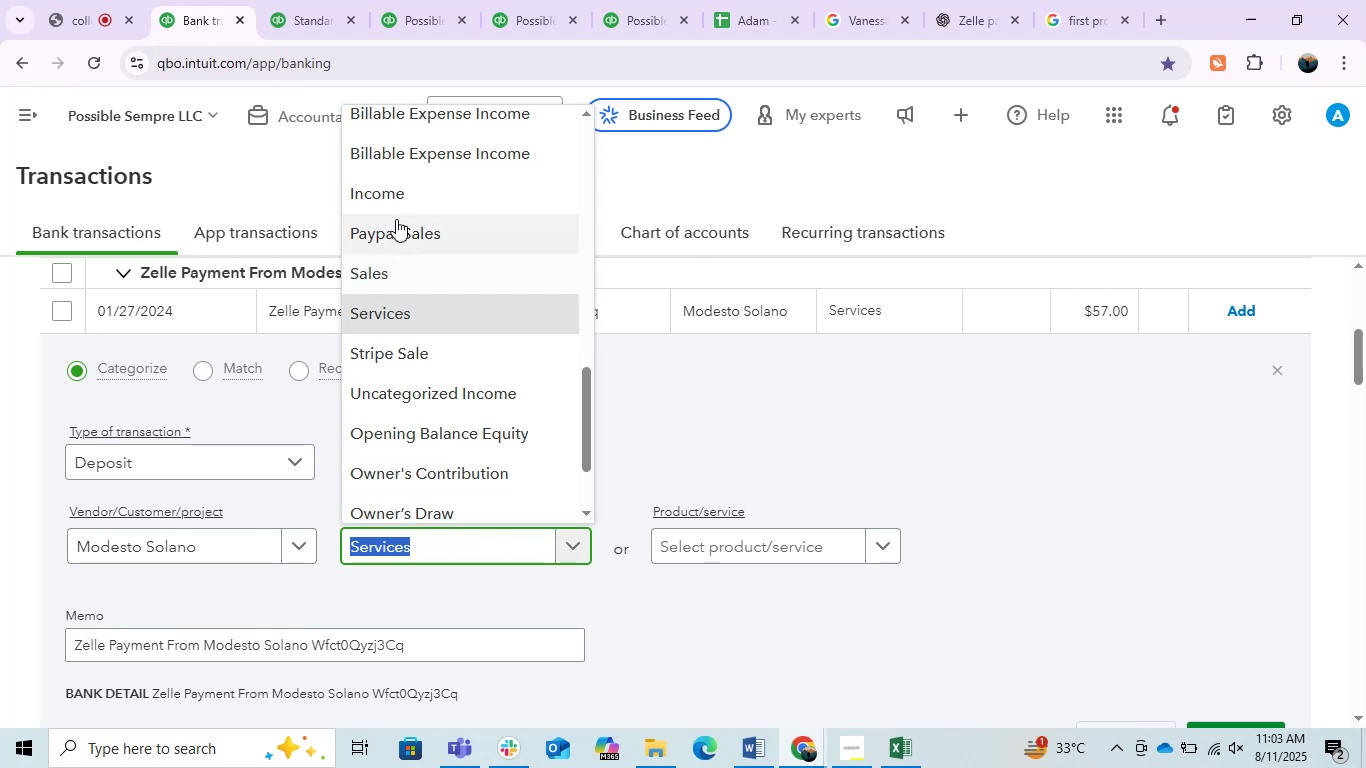 
left_click([396, 201])
 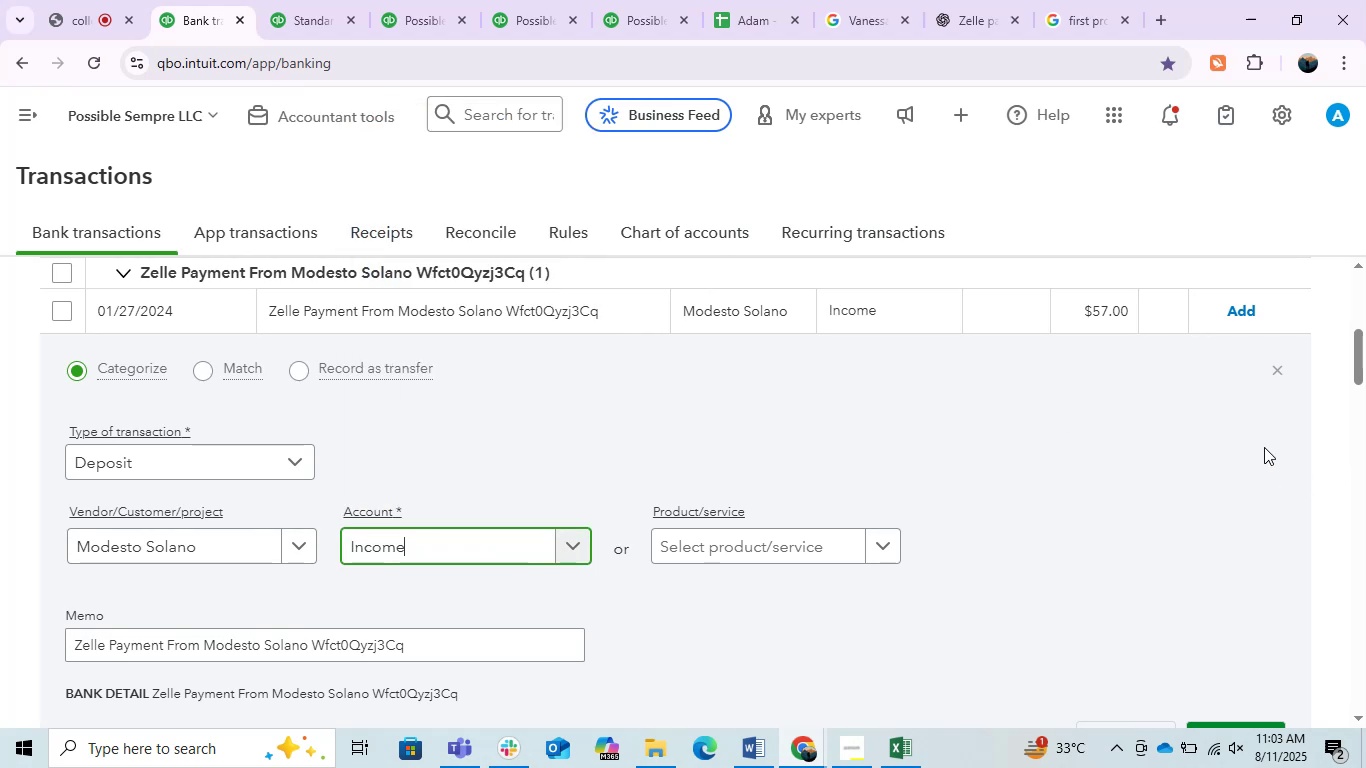 
left_click([1240, 312])
 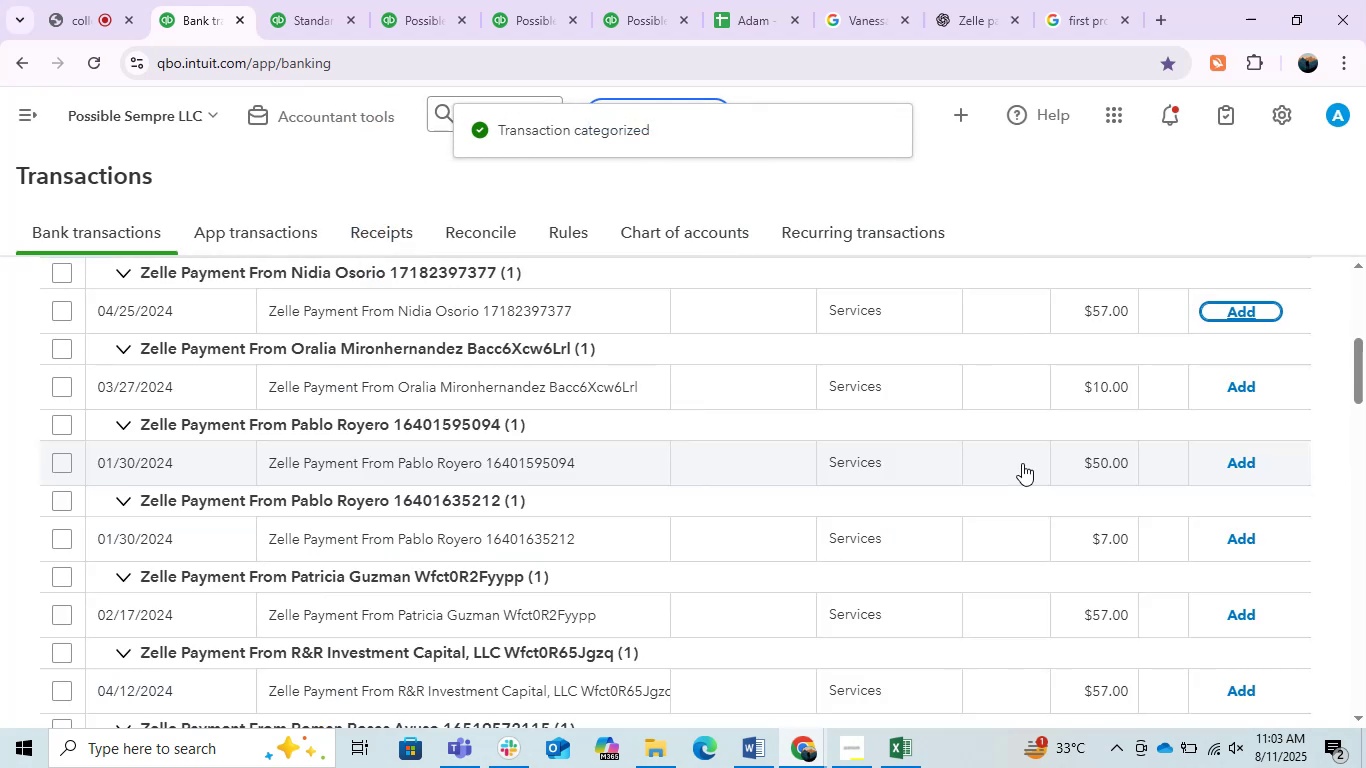 
left_click([486, 312])
 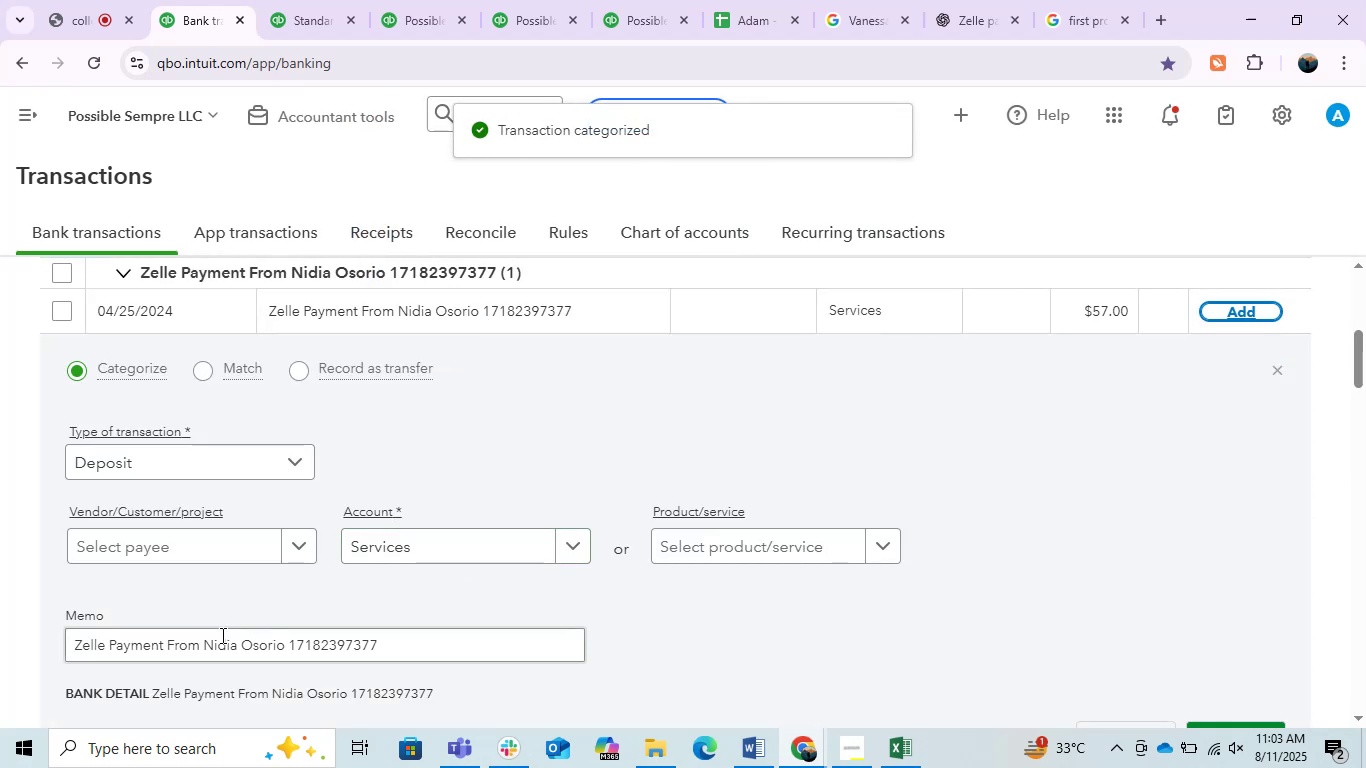 
left_click_drag(start_coordinate=[203, 643], to_coordinate=[281, 653])
 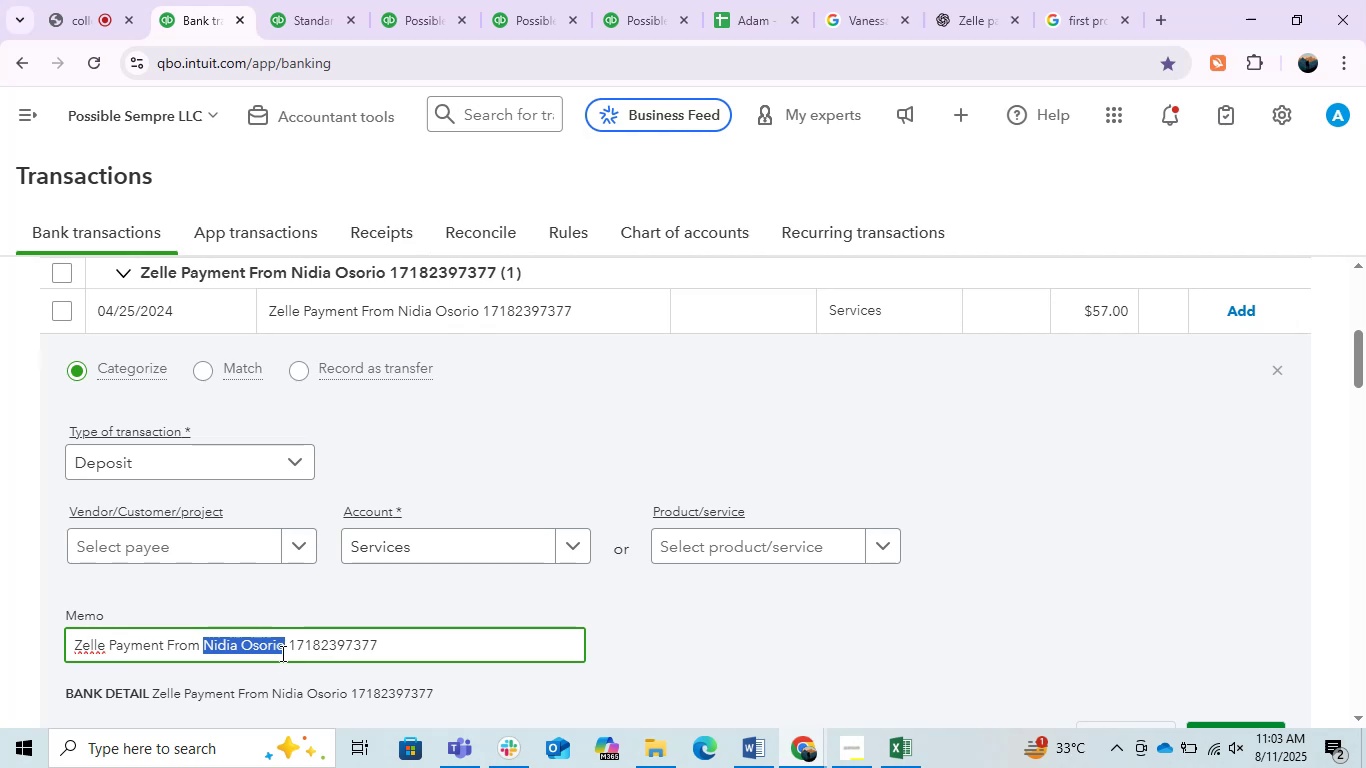 
hold_key(key=ControlLeft, duration=0.67)
 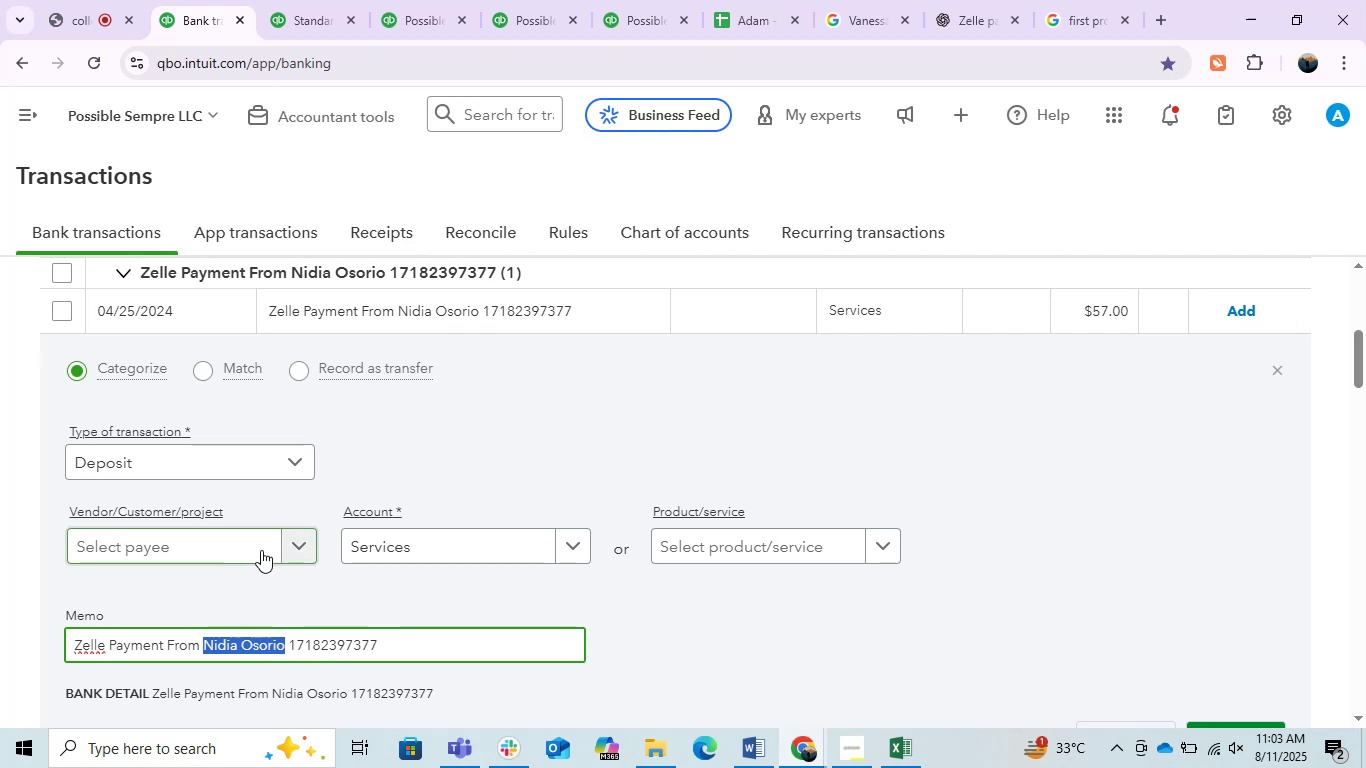 
hold_key(key=C, duration=0.3)
 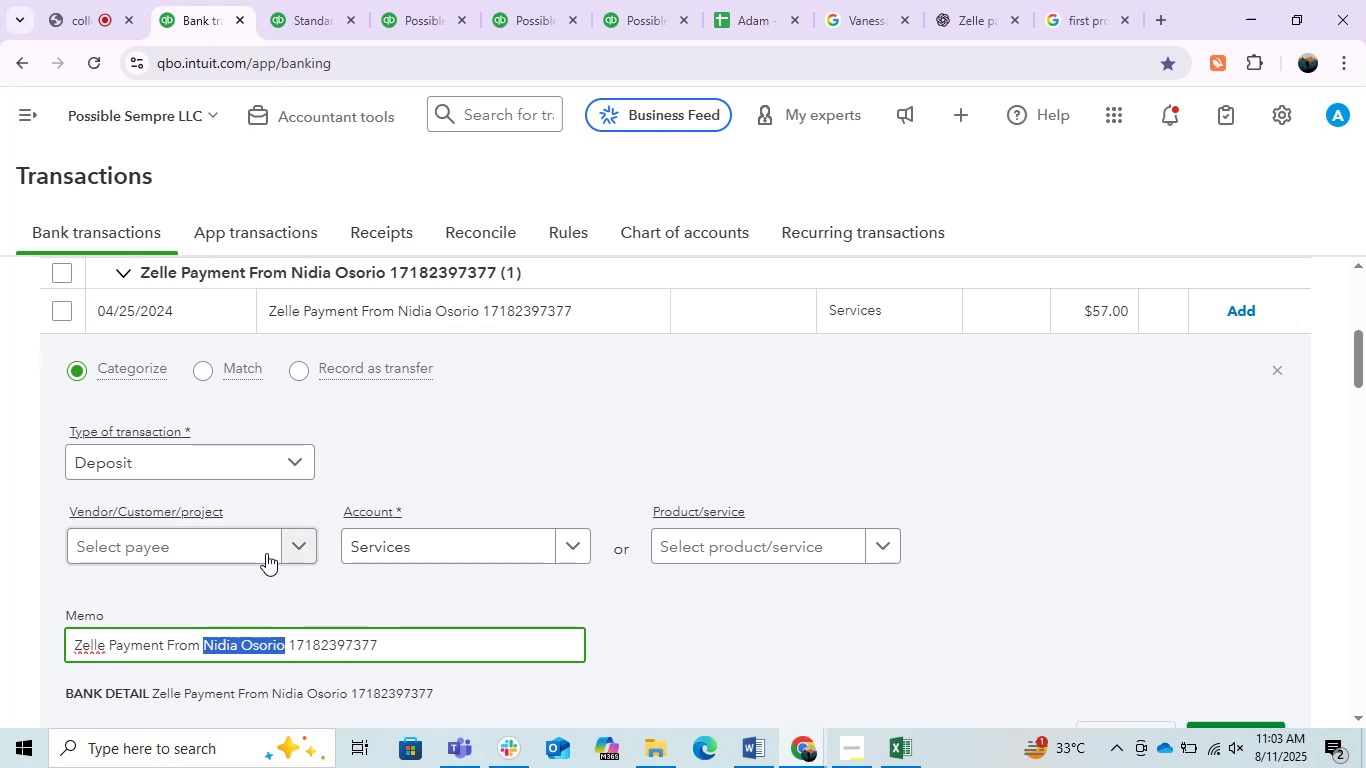 
left_click([261, 550])
 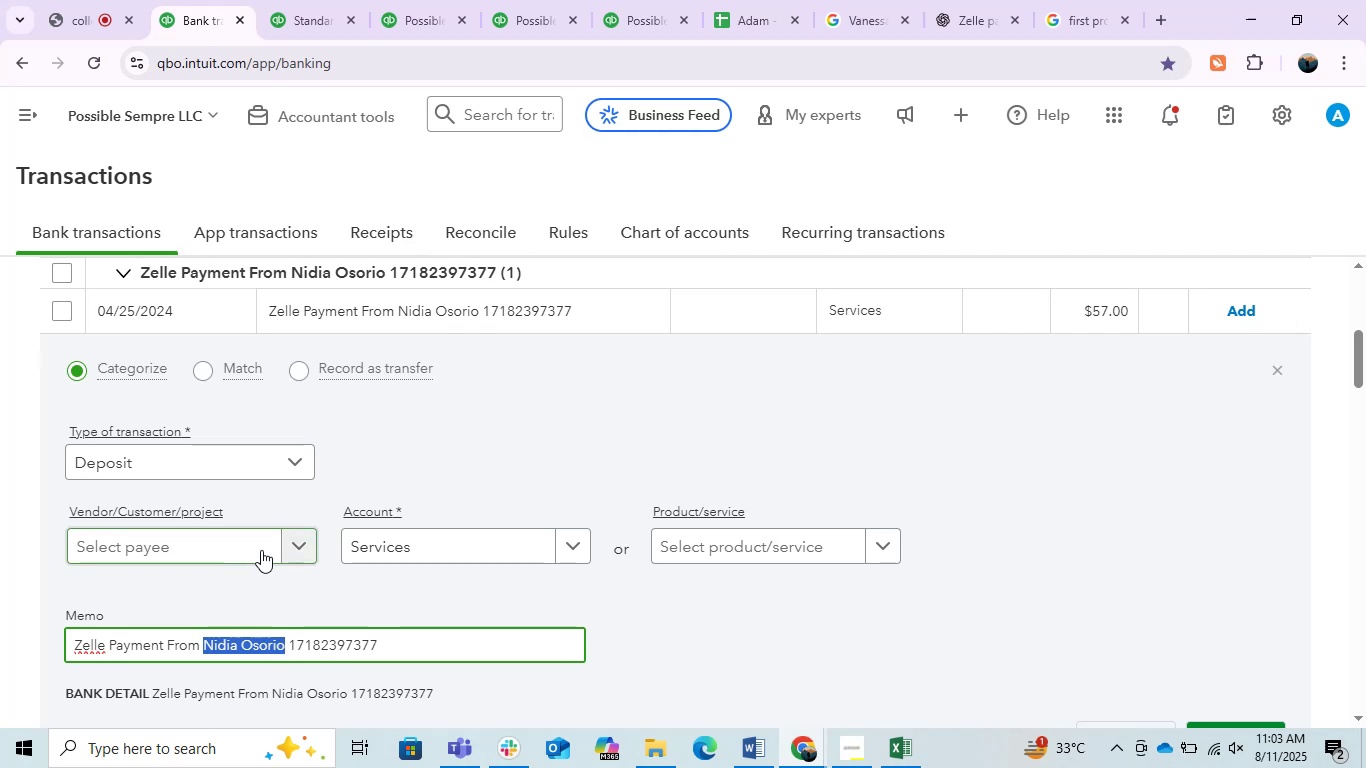 
key(Control+ControlLeft)
 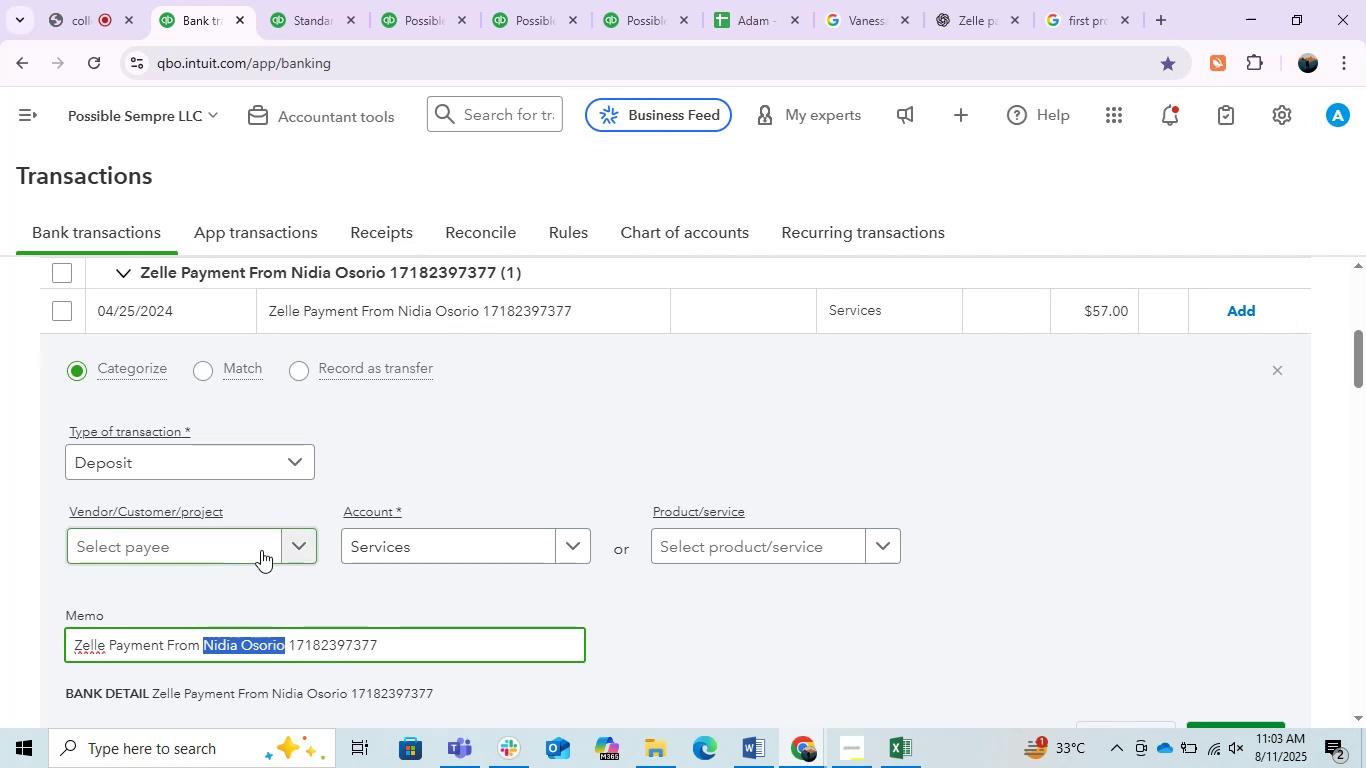 
key(Control+V)
 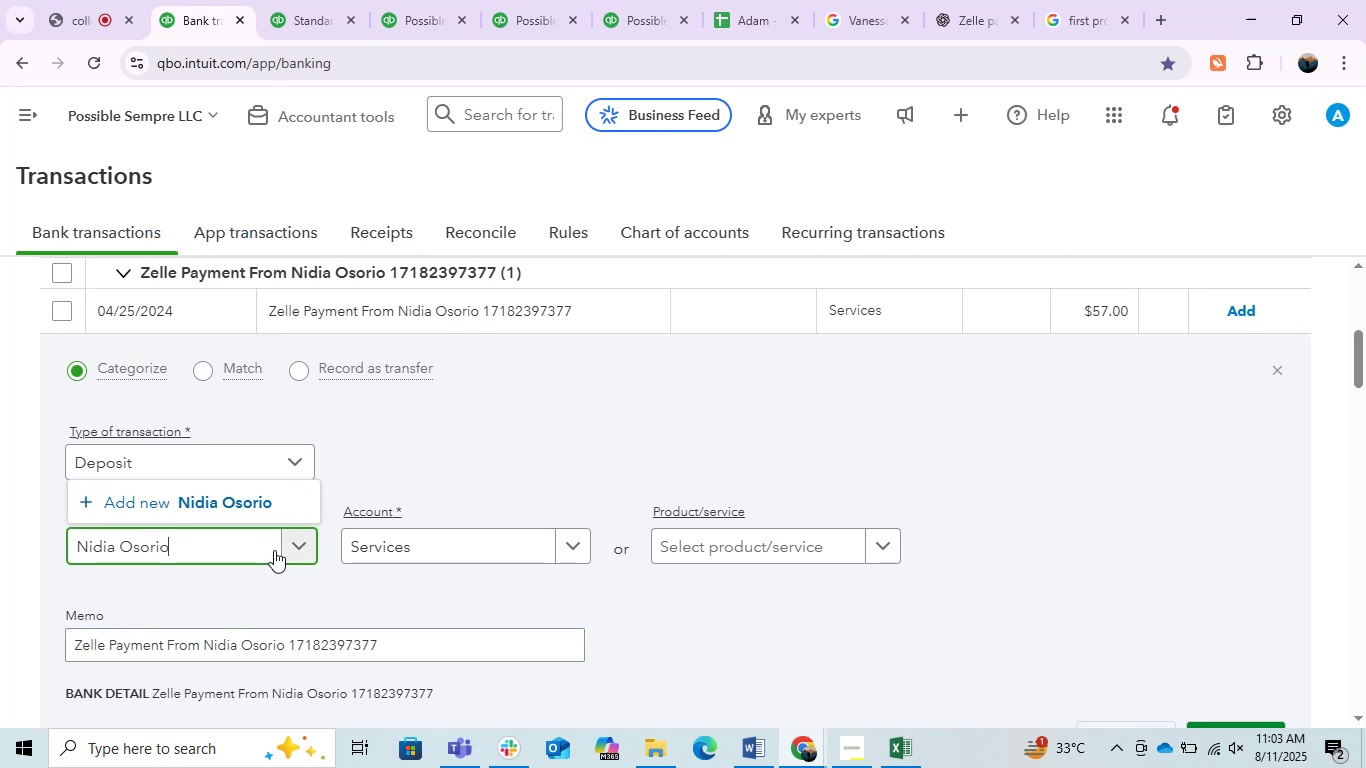 
left_click([250, 500])
 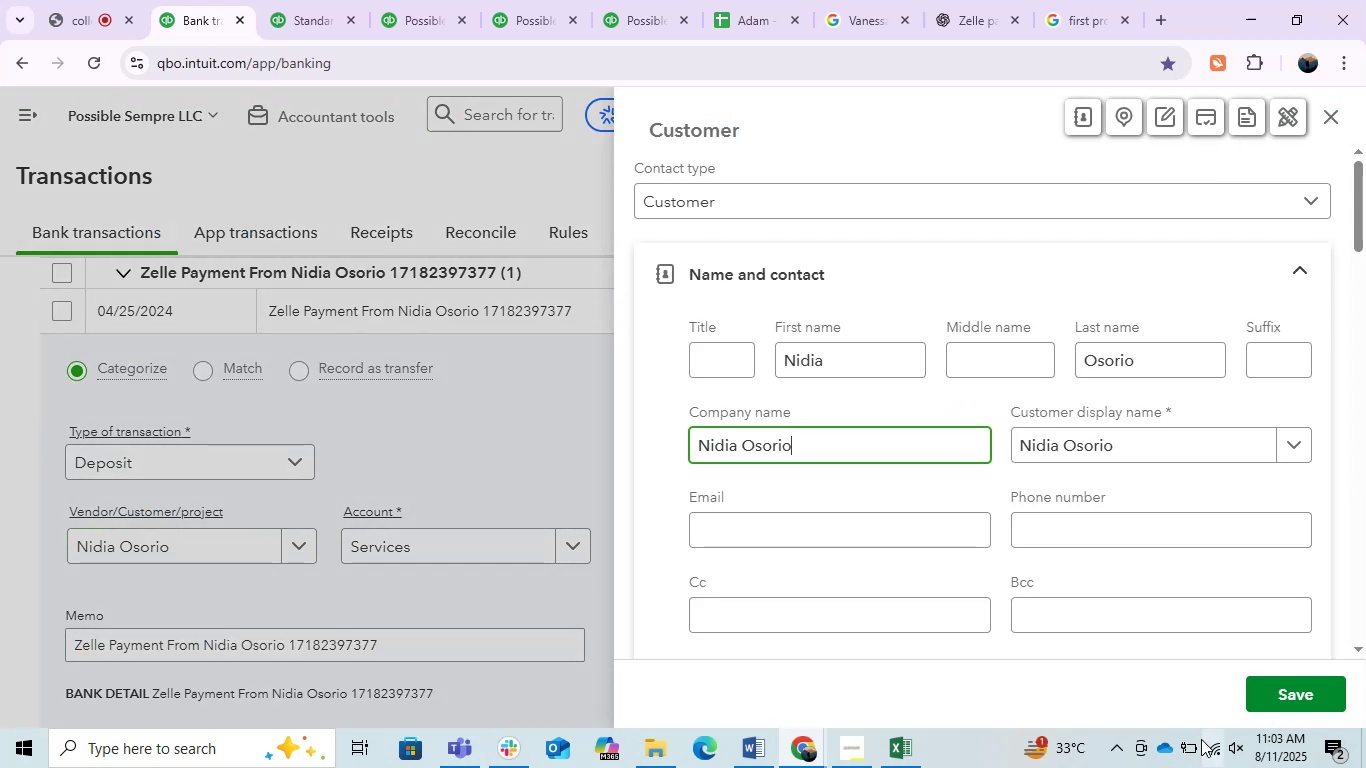 
left_click([1292, 687])
 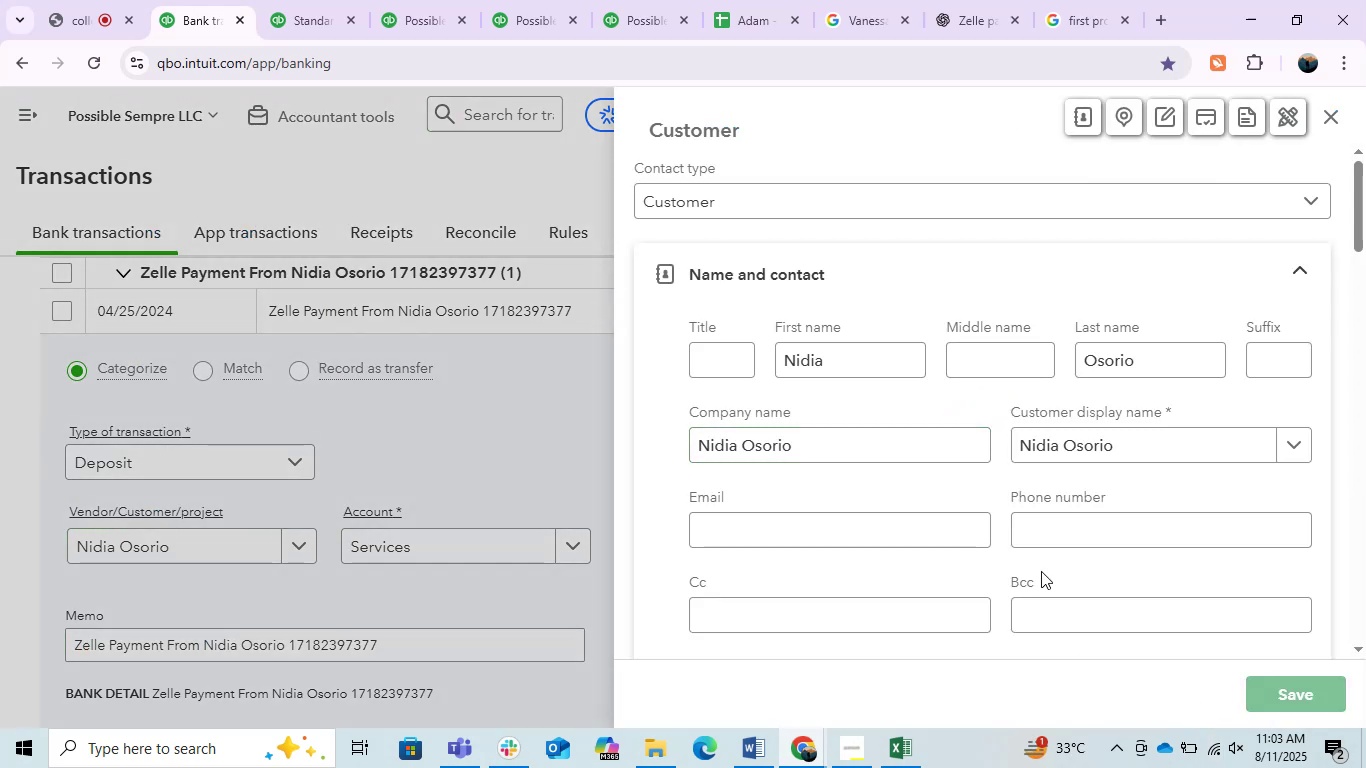 
mouse_move([665, 487])
 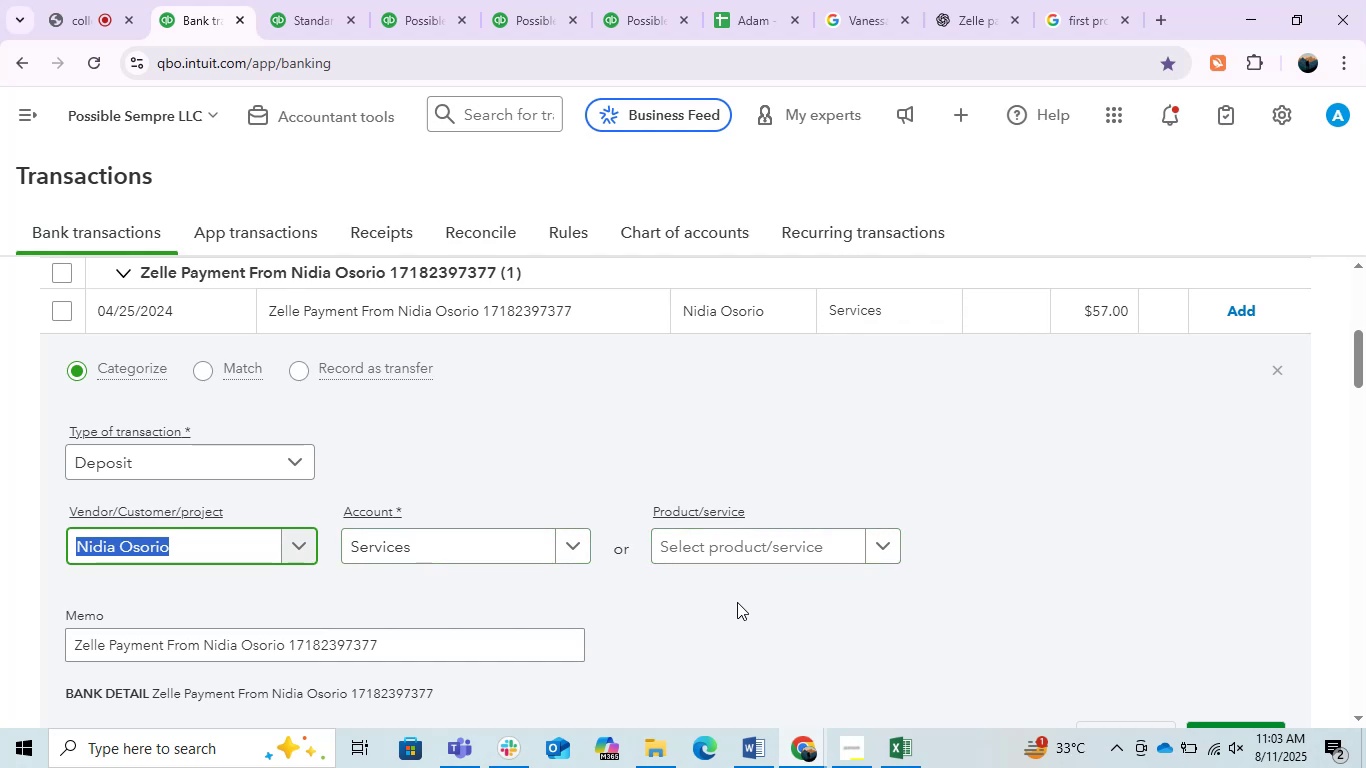 
wait(6.85)
 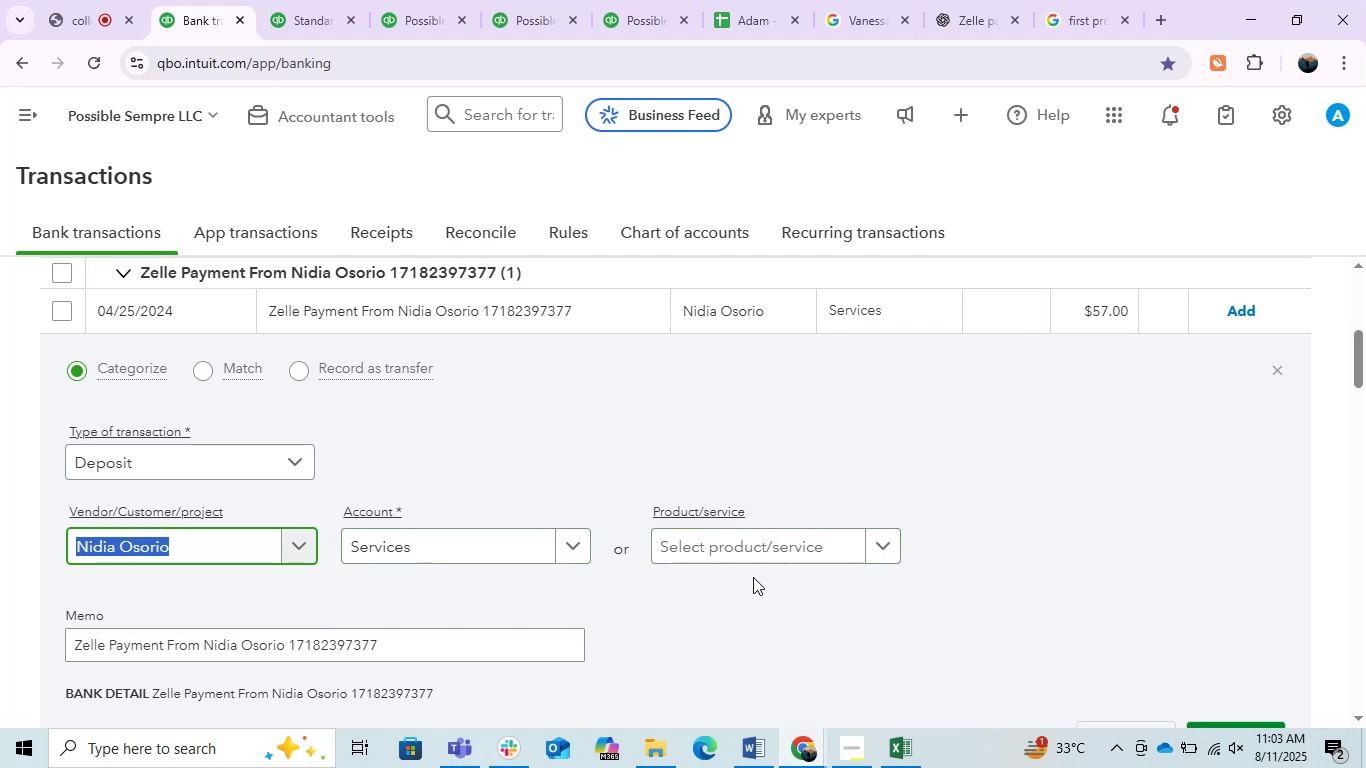 
left_click_drag(start_coordinate=[378, 547], to_coordinate=[359, 537])
 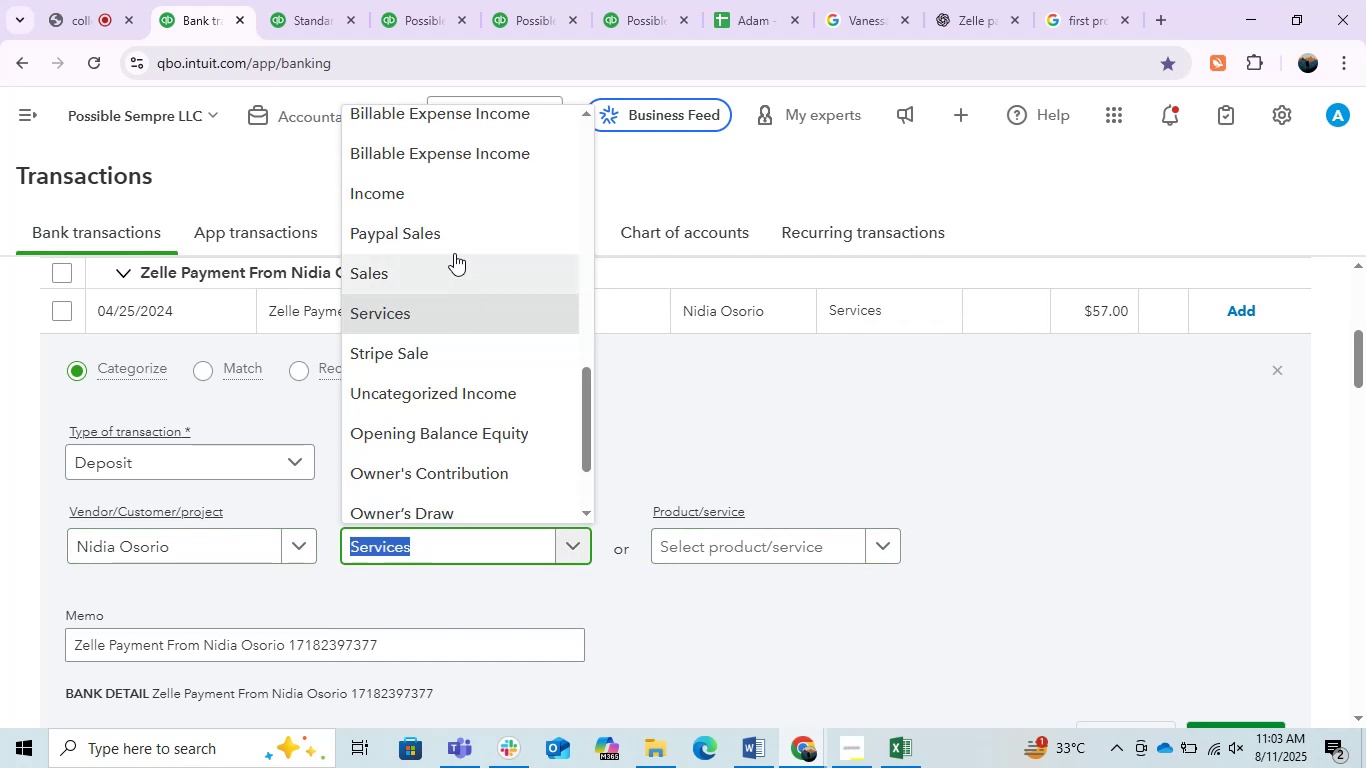 
left_click([424, 206])
 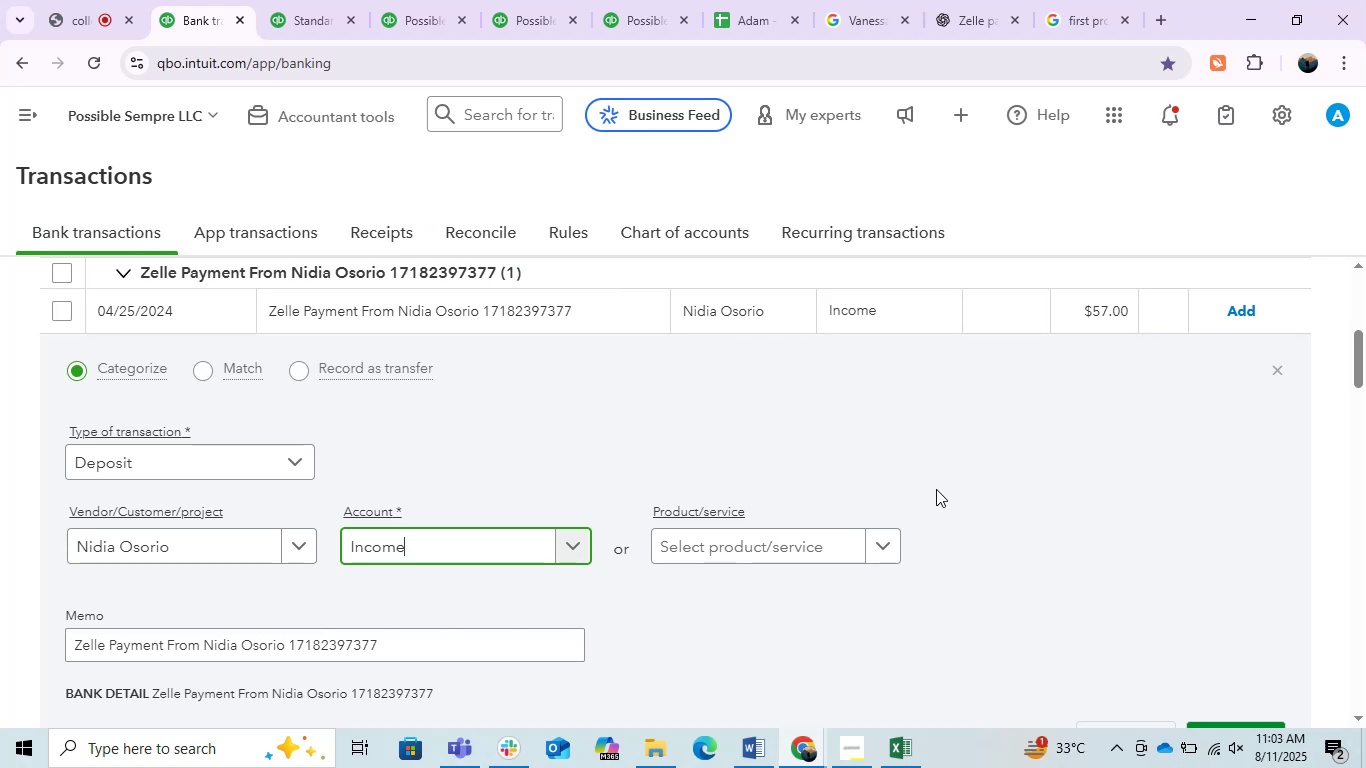 
wait(13.51)
 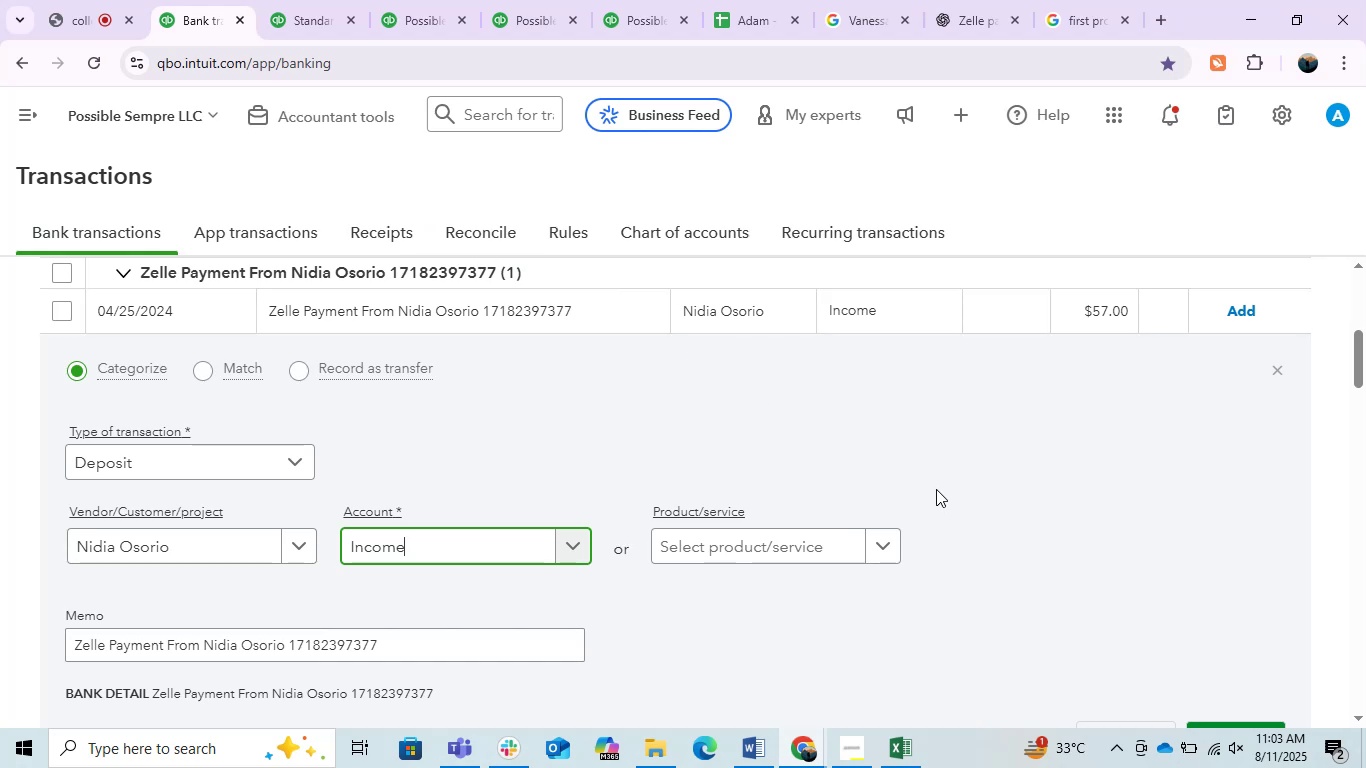 
left_click([1226, 310])
 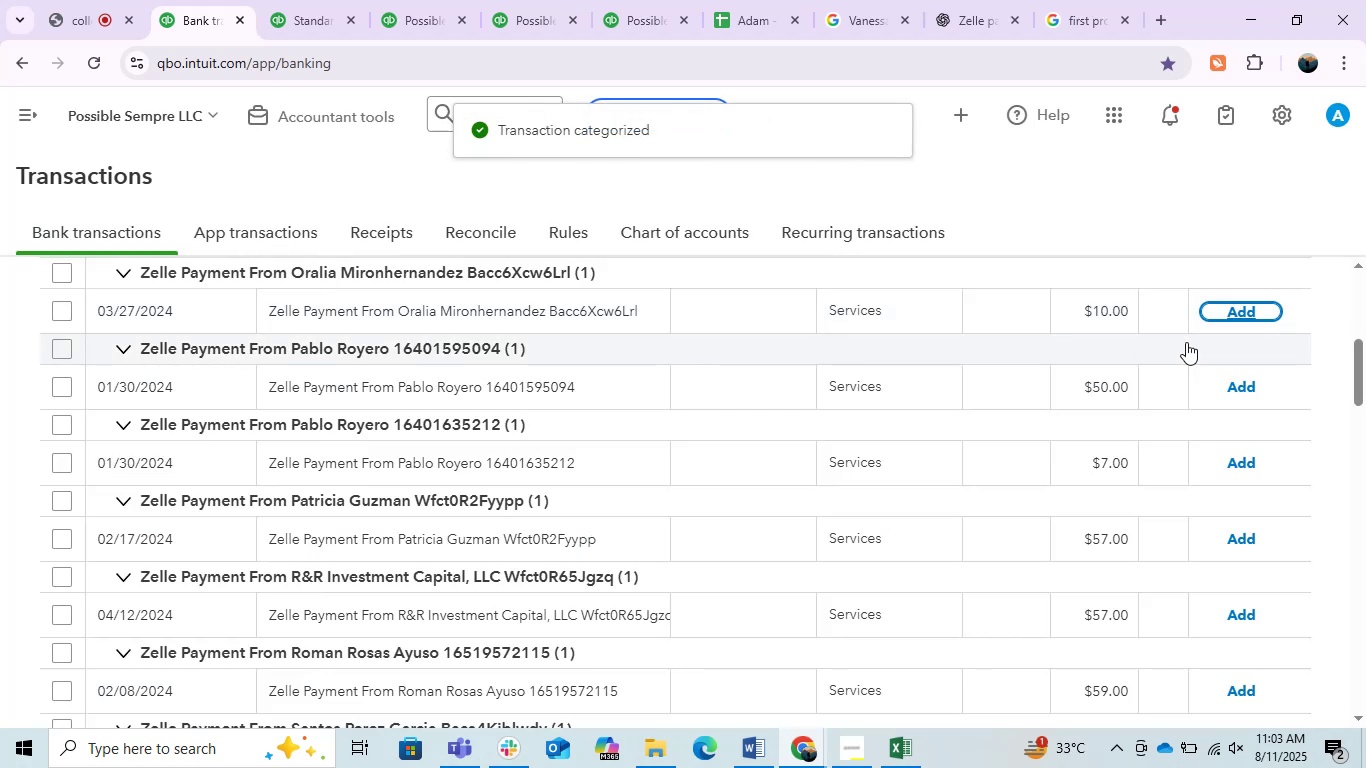 
wait(7.06)
 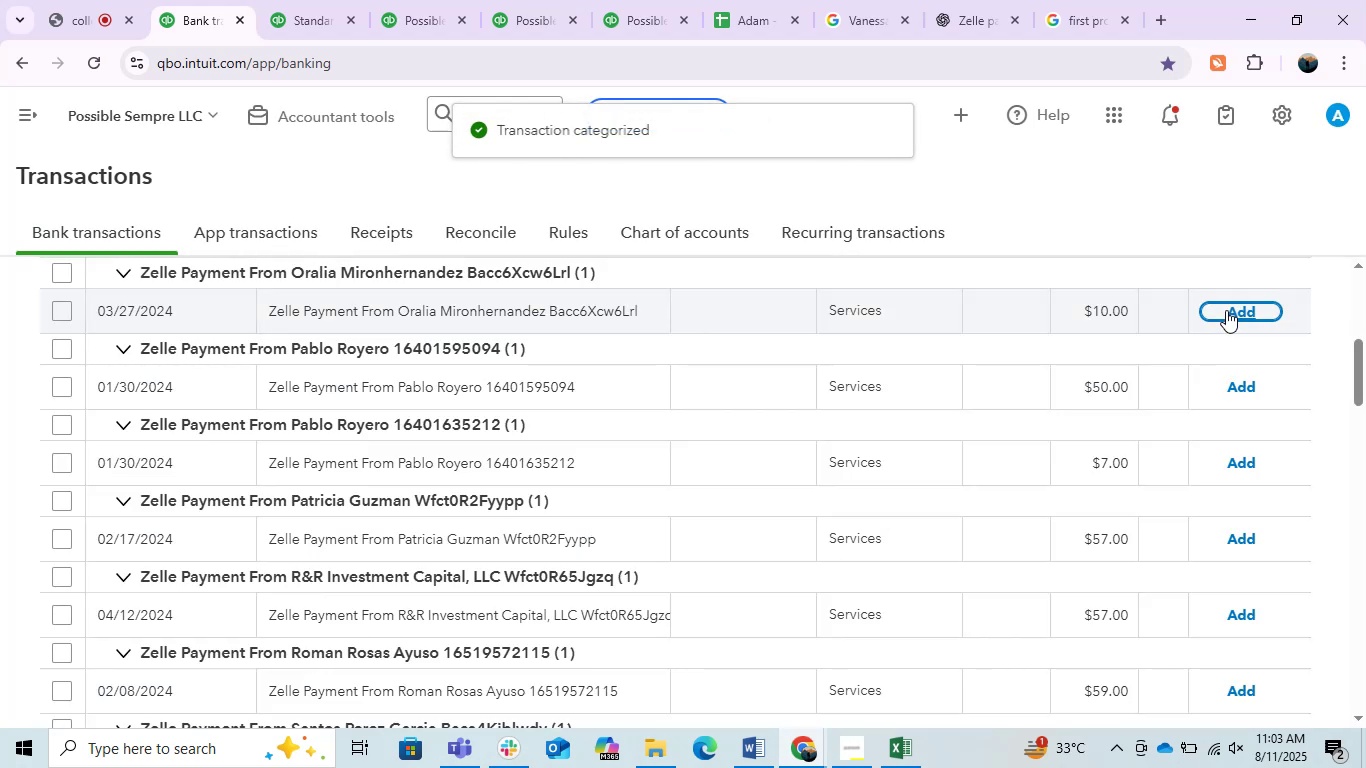 
left_click([545, 310])
 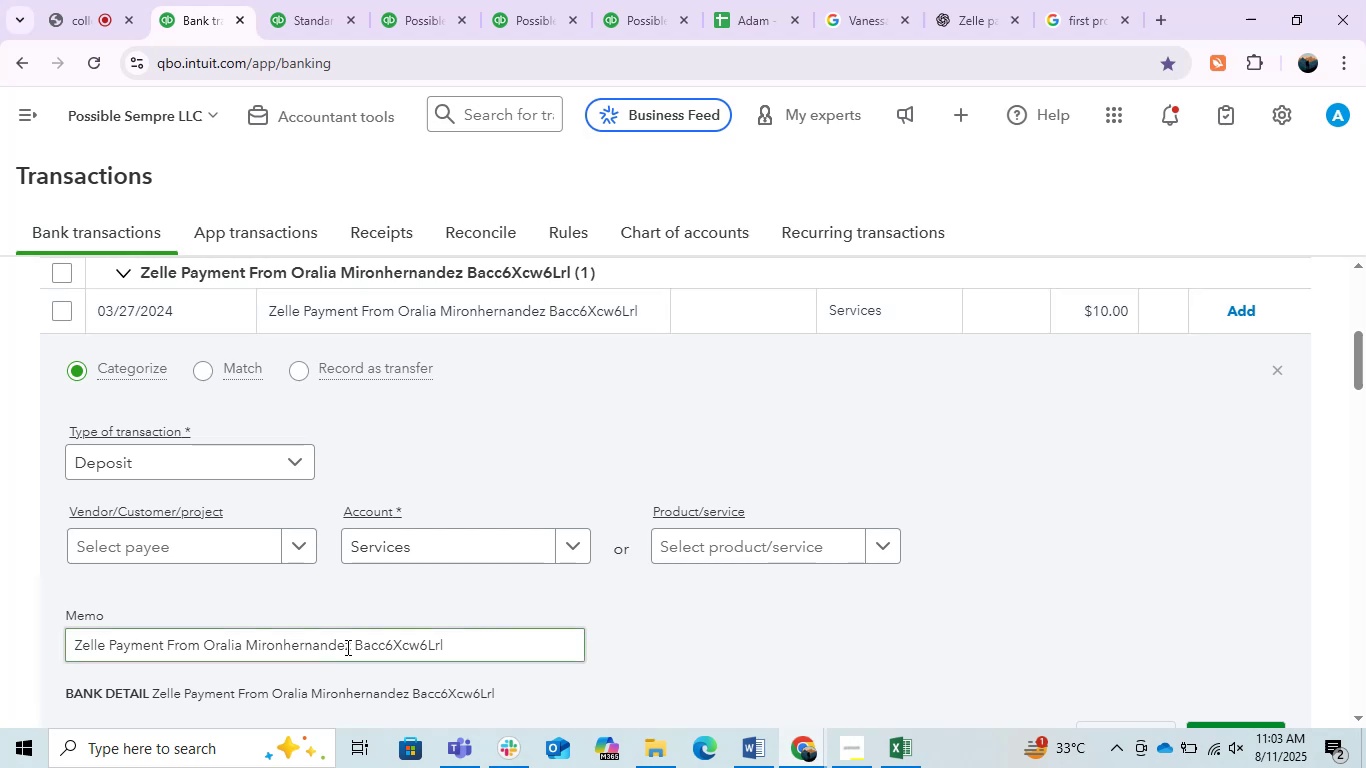 
left_click_drag(start_coordinate=[352, 649], to_coordinate=[208, 651])
 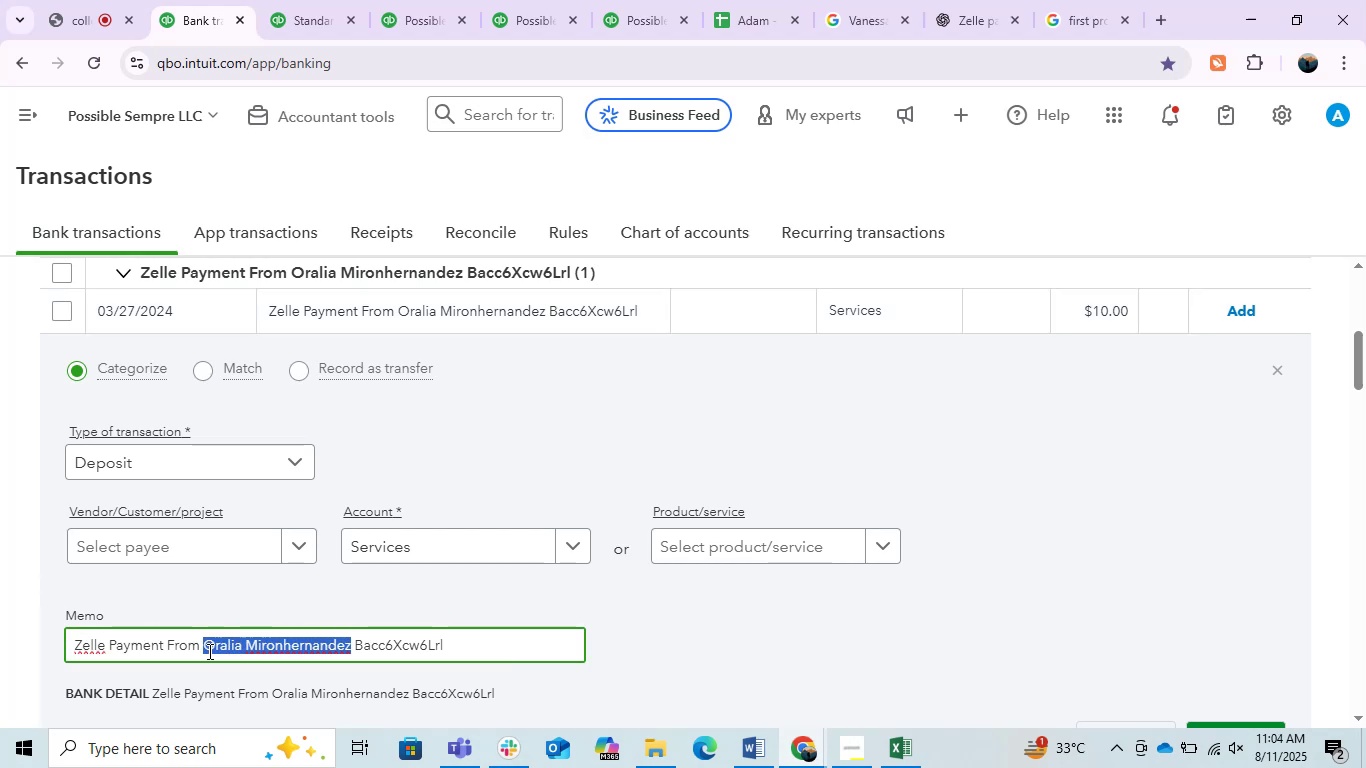 
key(Control+C)
 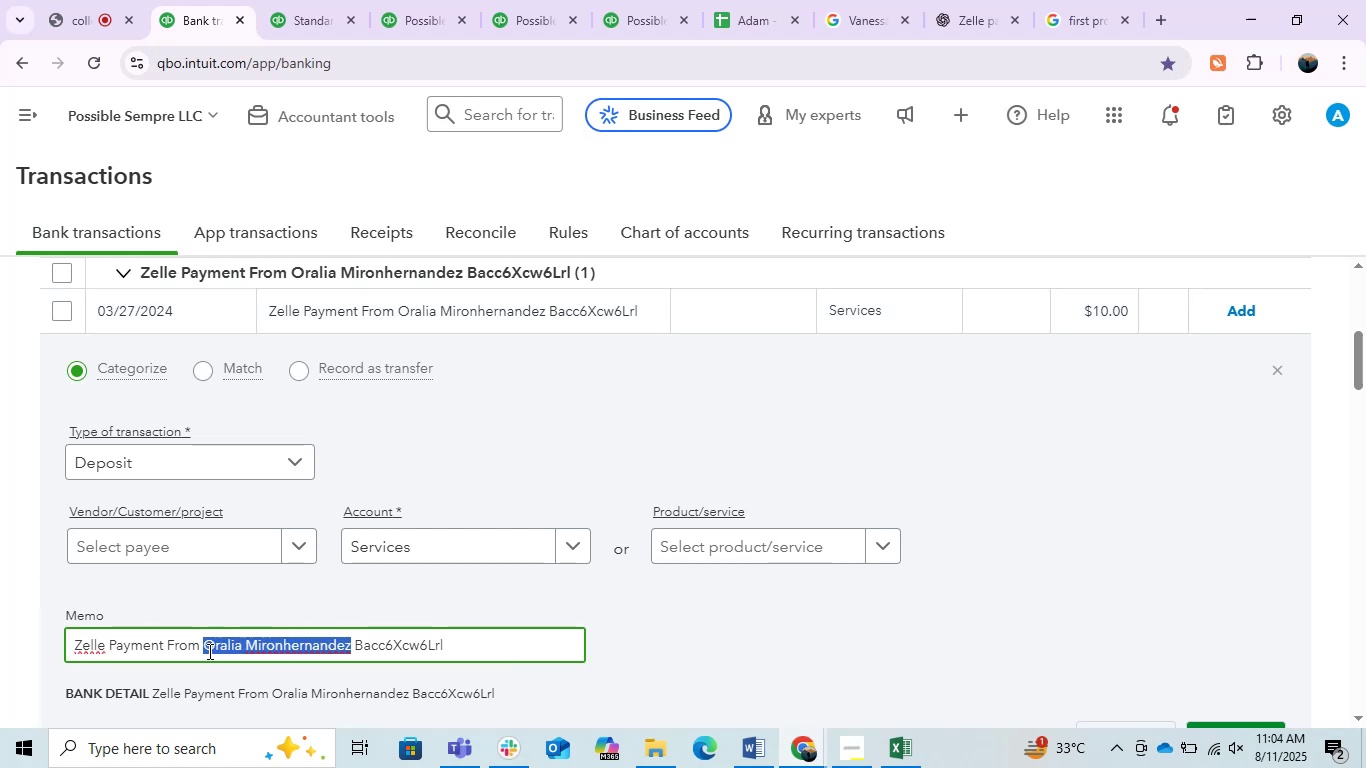 
key(Control+C)
 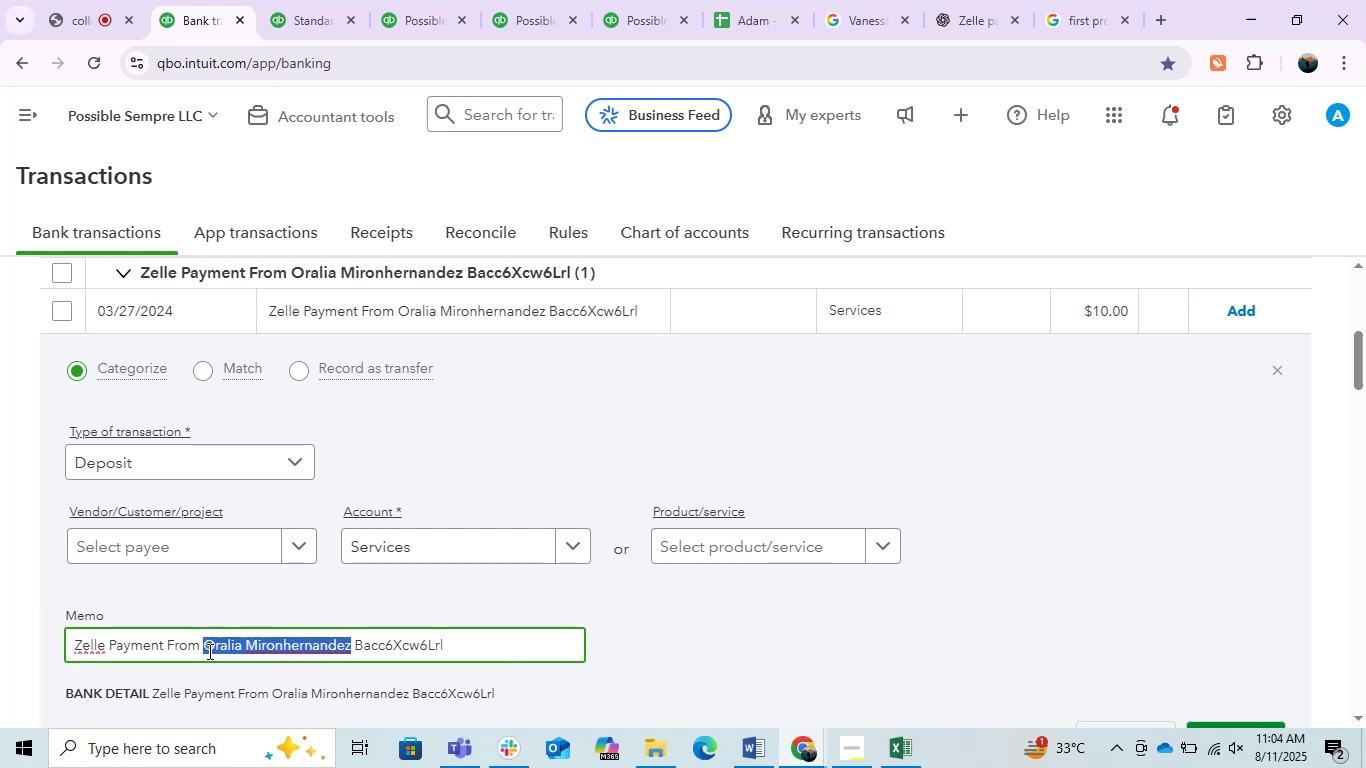 
left_click([148, 541])
 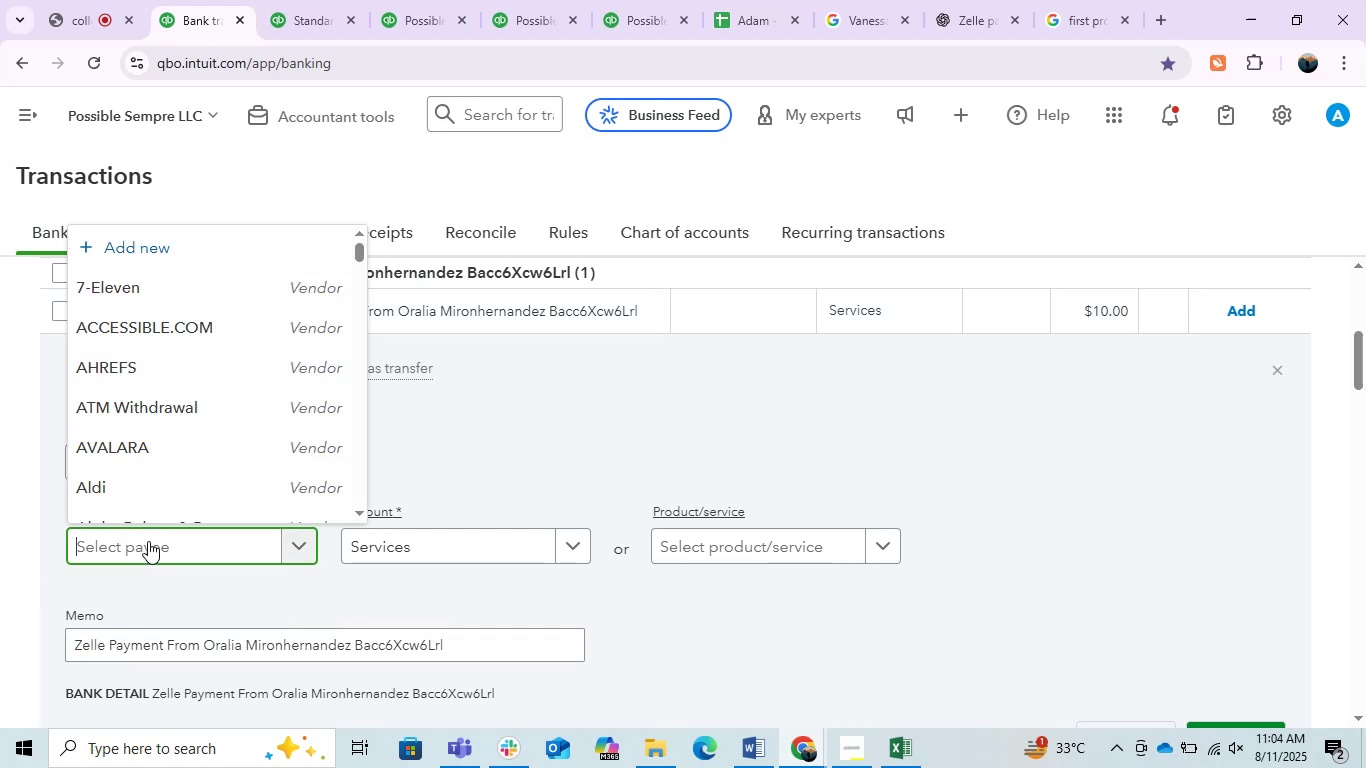 
key(Control+V)
 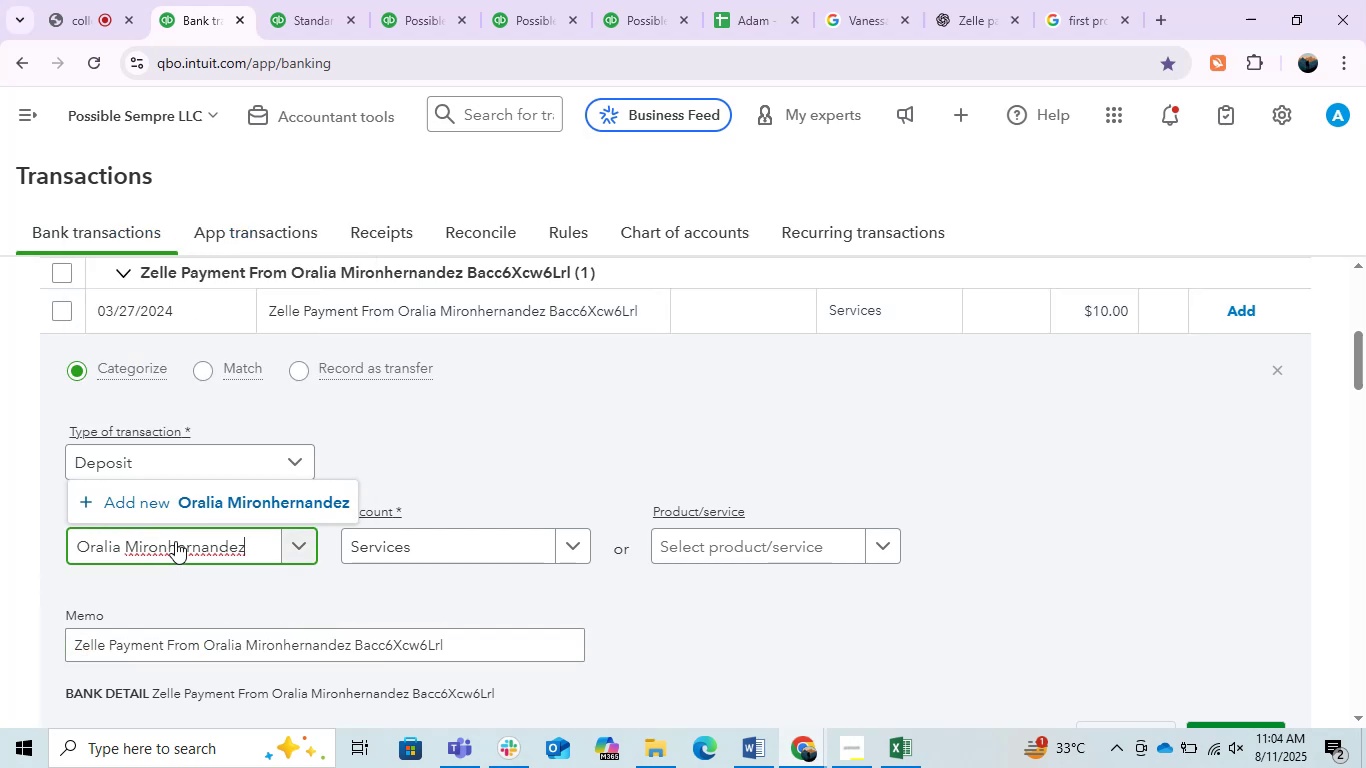 
left_click([282, 491])
 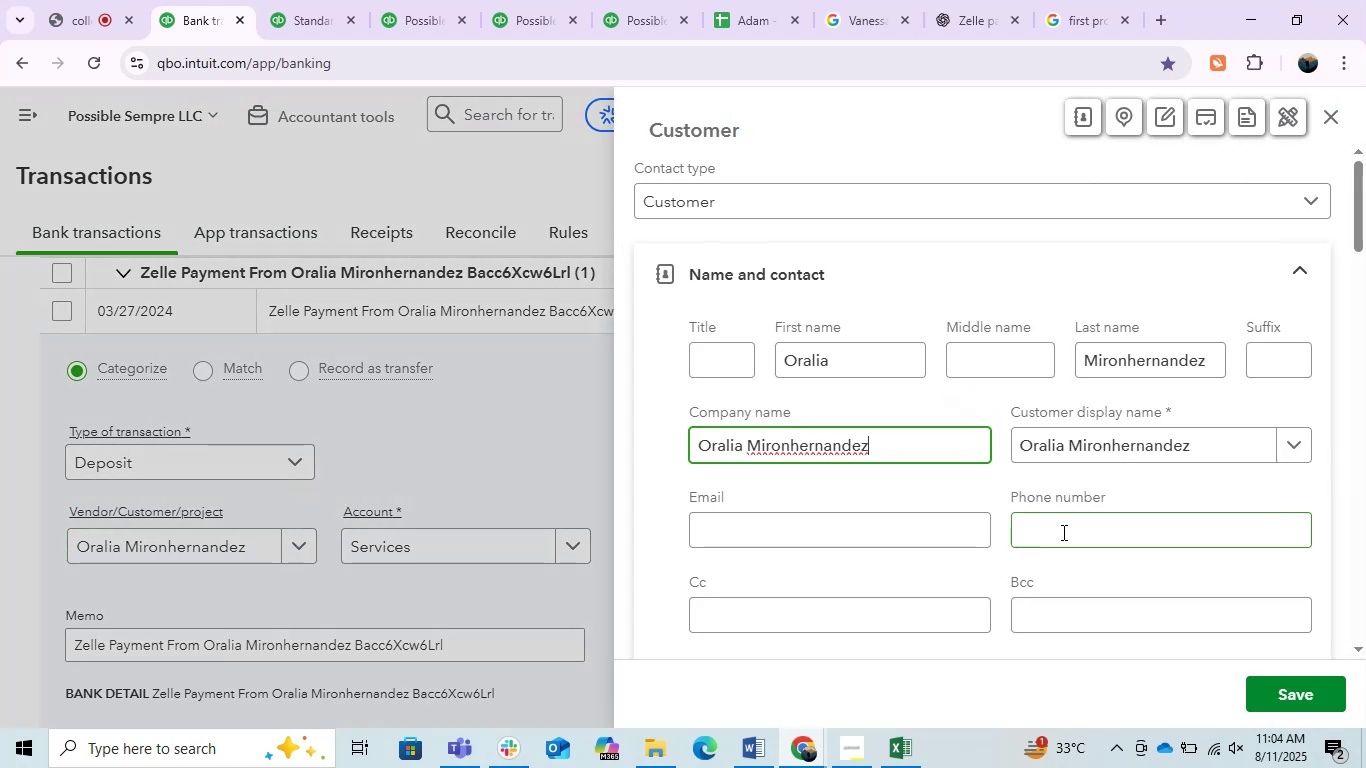 
left_click([1273, 686])
 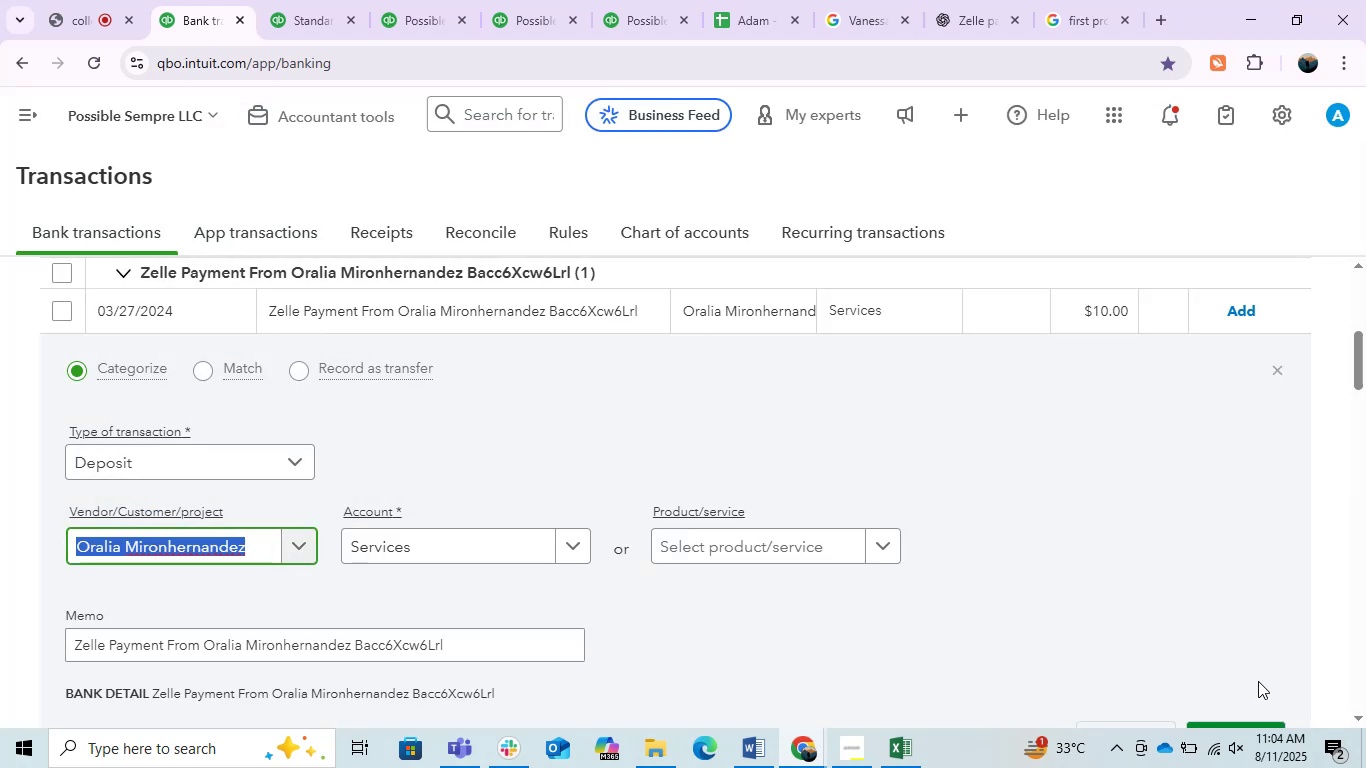 
left_click([499, 557])
 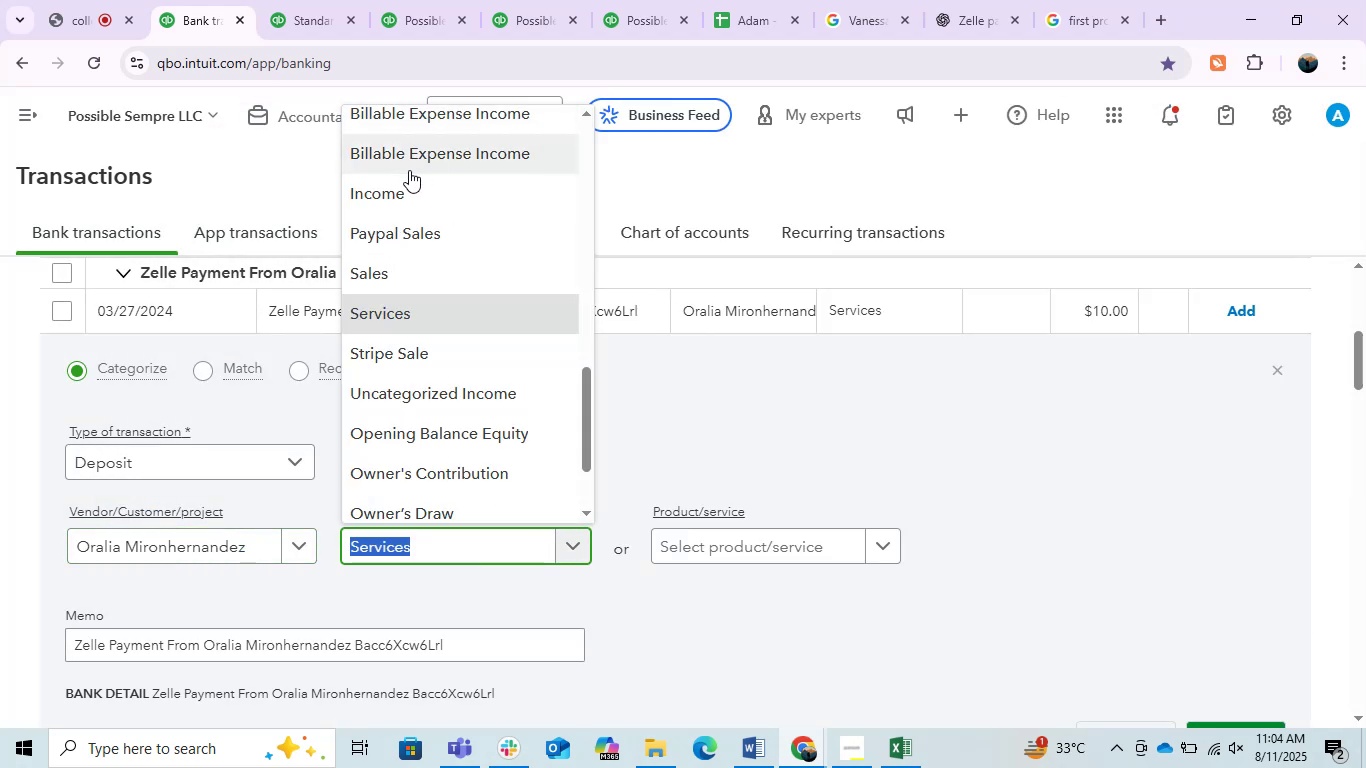 
left_click([401, 185])
 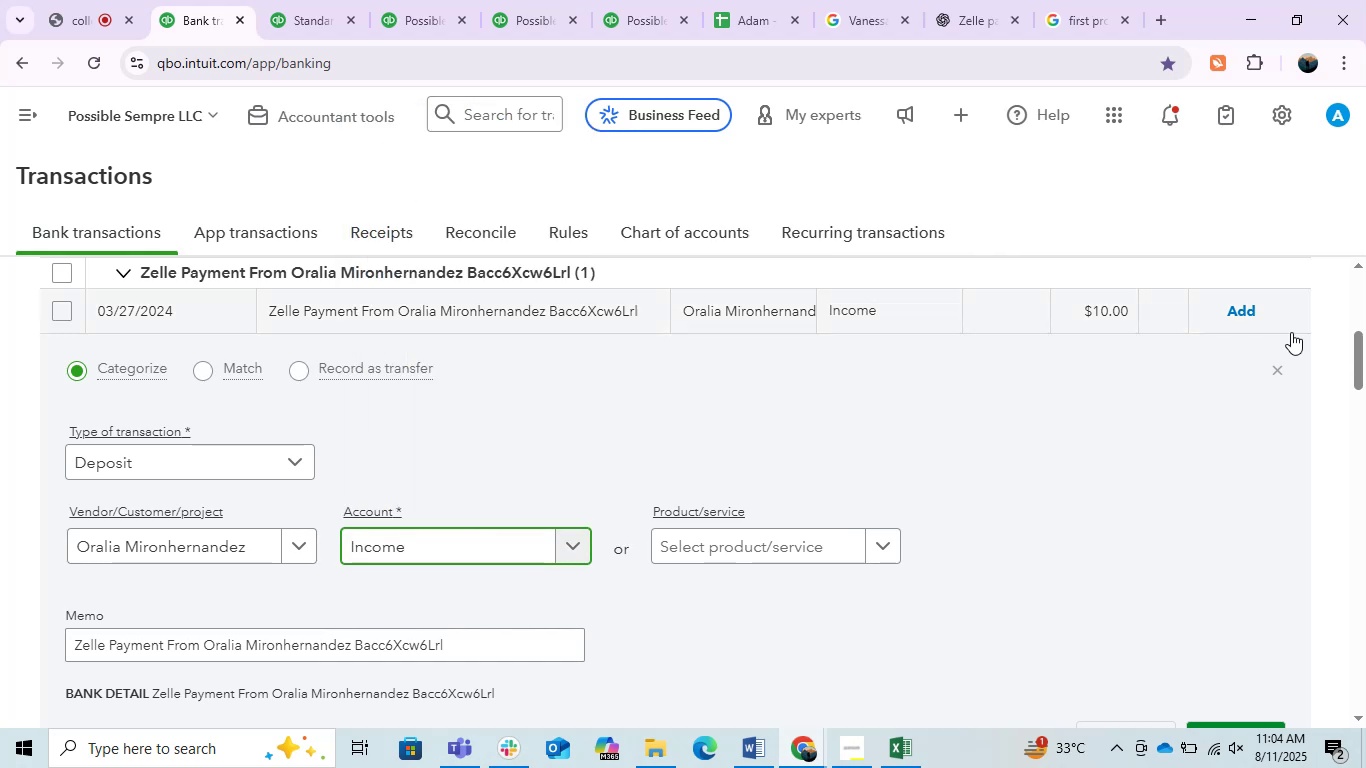 
left_click([1248, 318])
 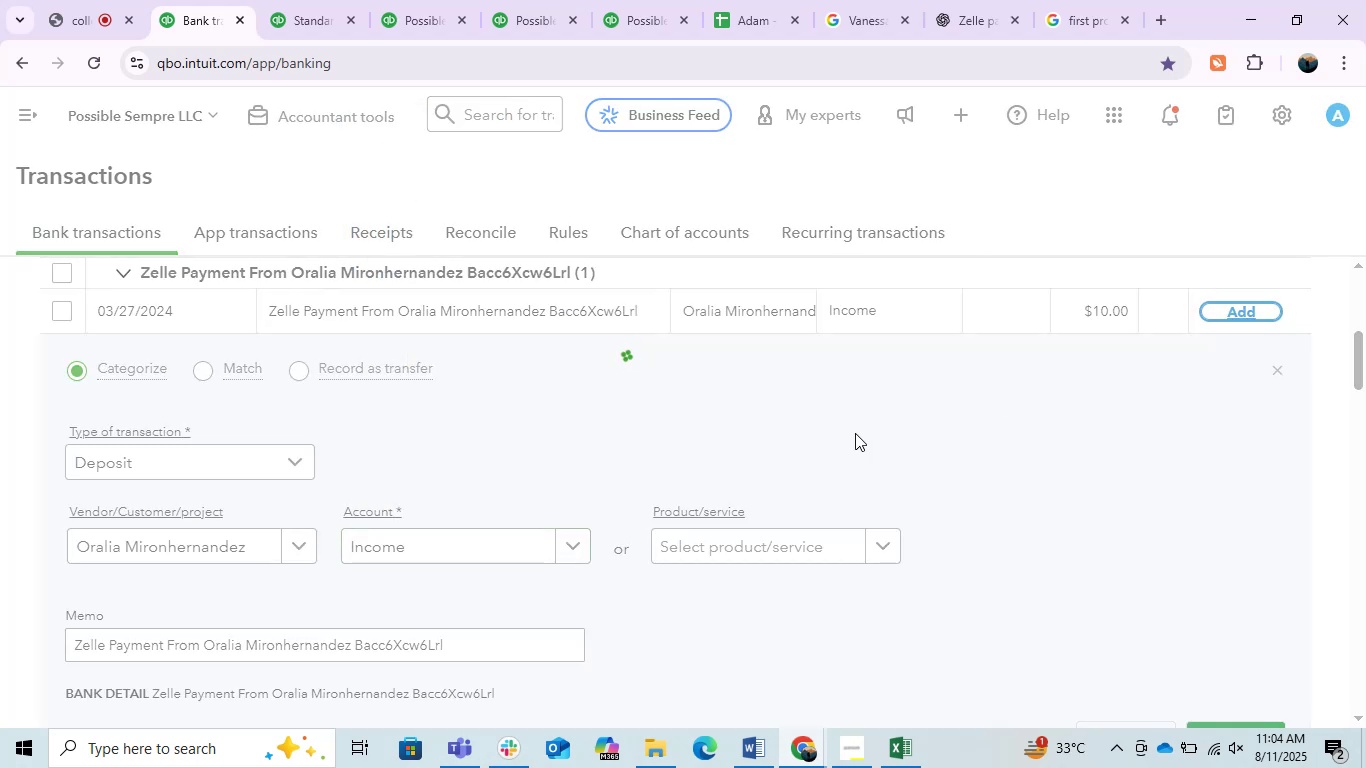 
mouse_move([260, 479])
 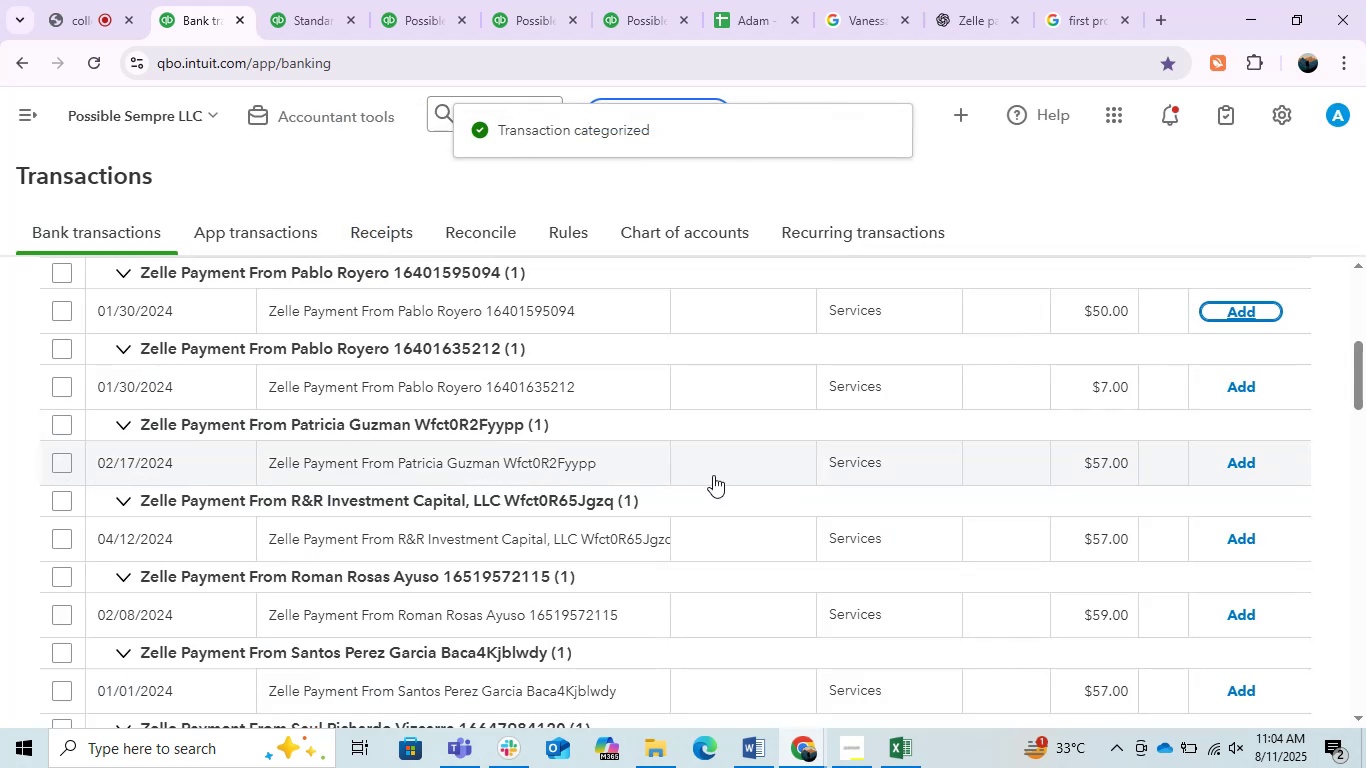 
scroll: coordinate [613, 515], scroll_direction: none, amount: 0.0
 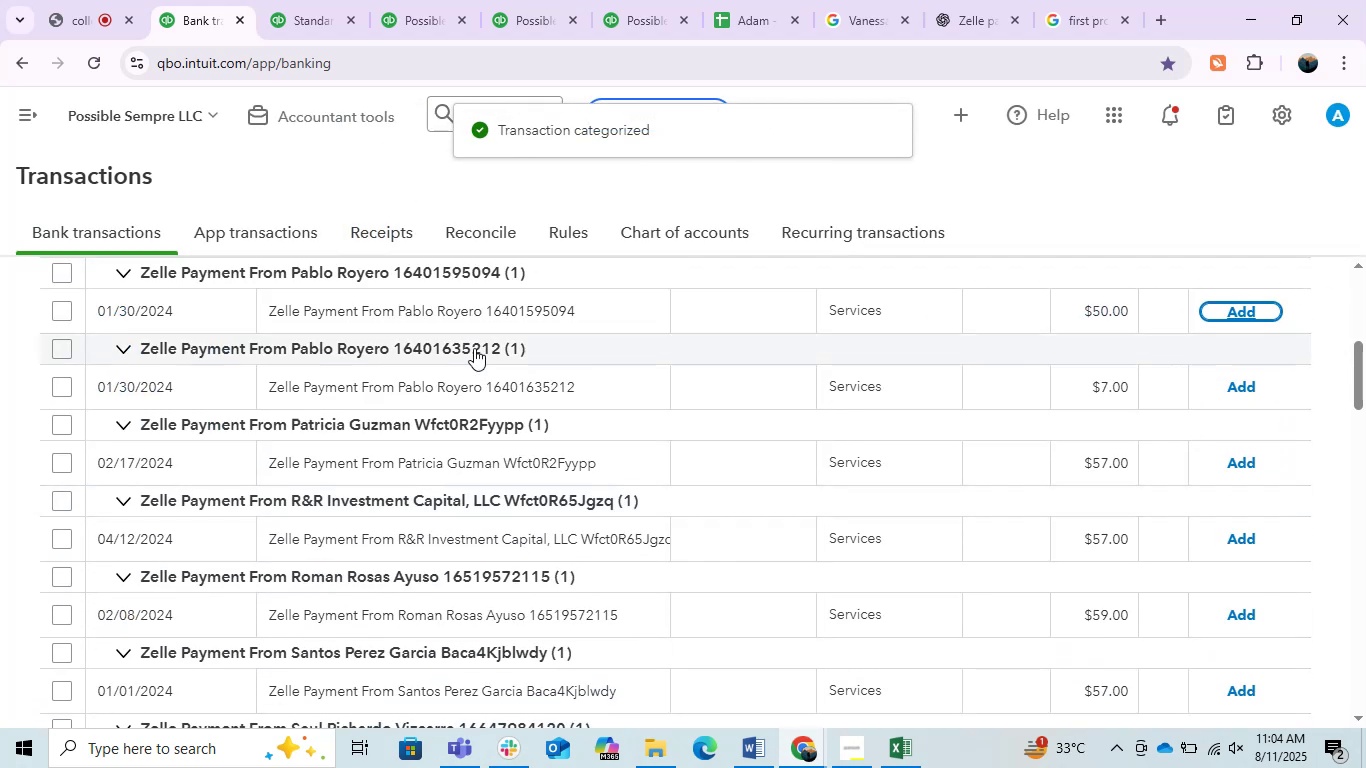 
mouse_move([439, 338])
 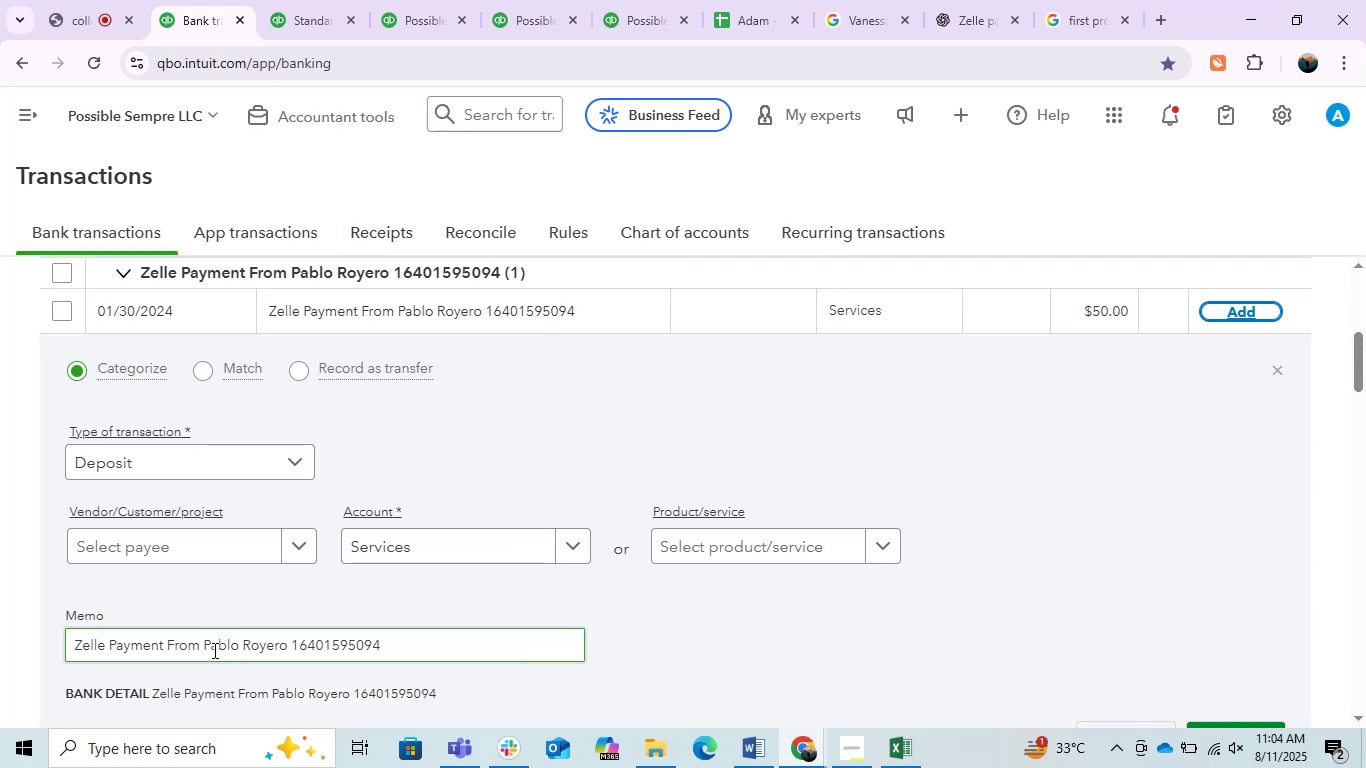 
left_click_drag(start_coordinate=[202, 650], to_coordinate=[286, 654])
 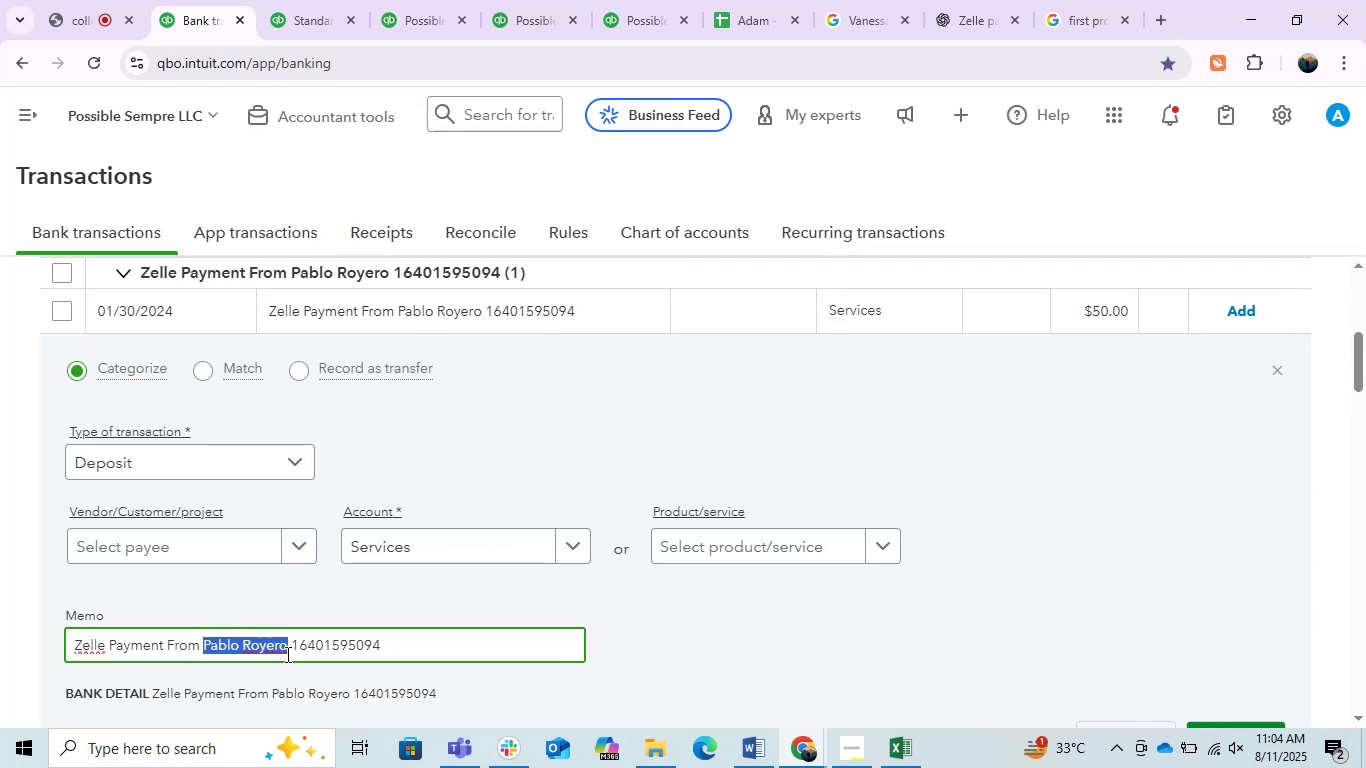 
key(Control+C)
 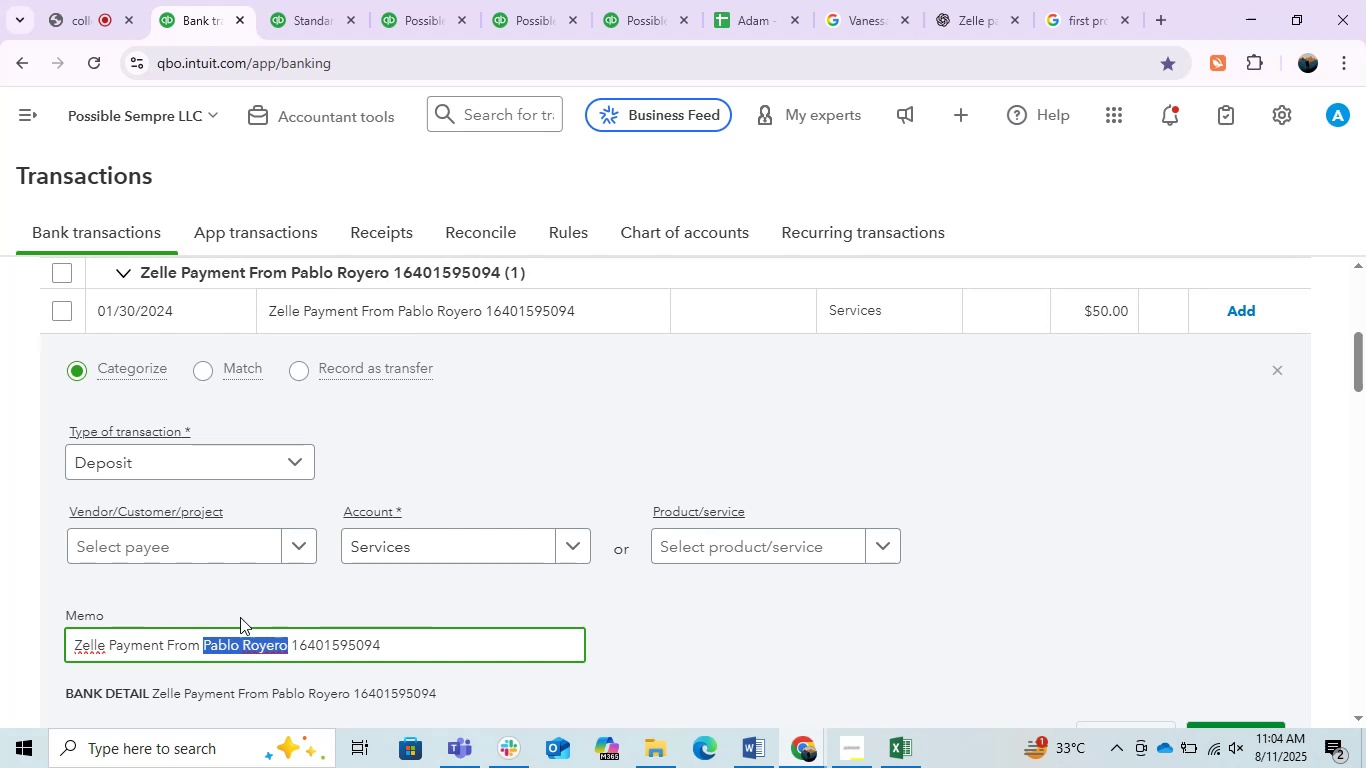 
key(Control+C)
 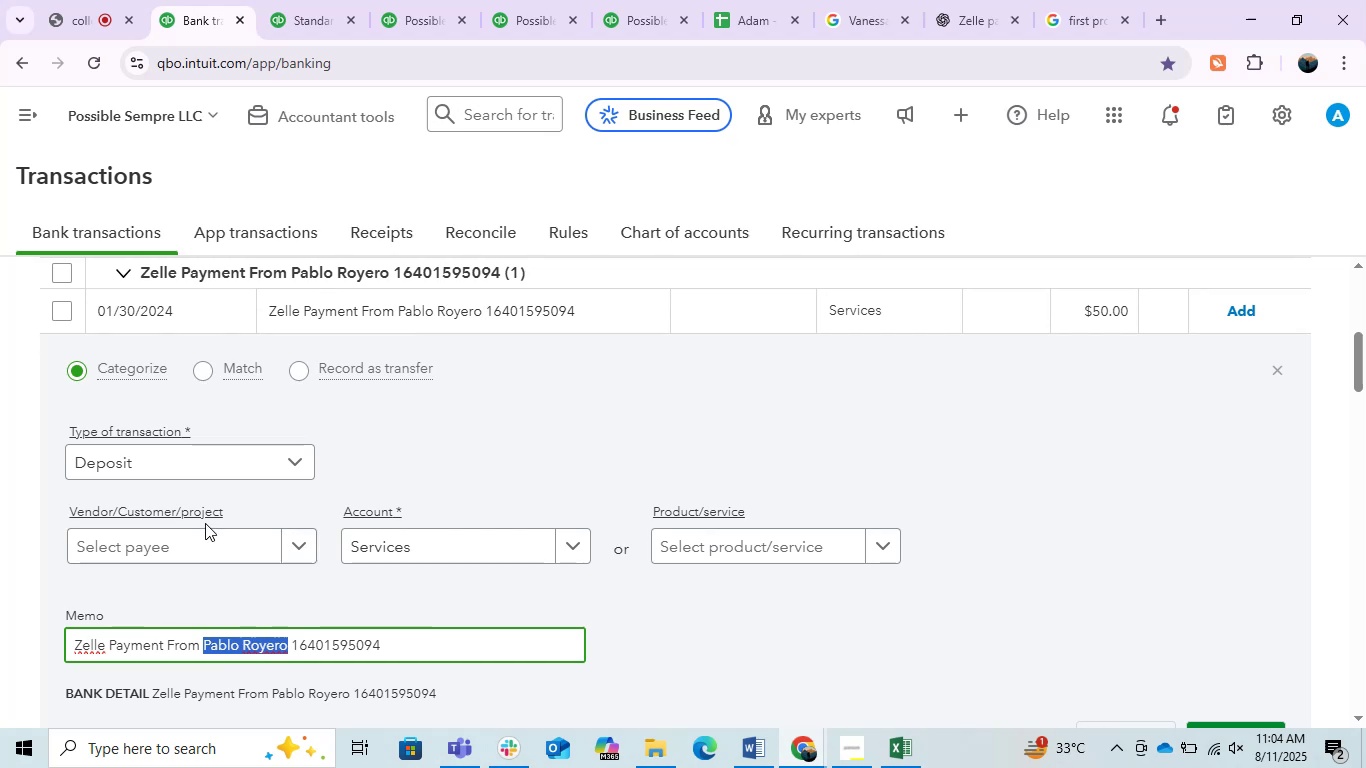 
left_click([205, 523])
 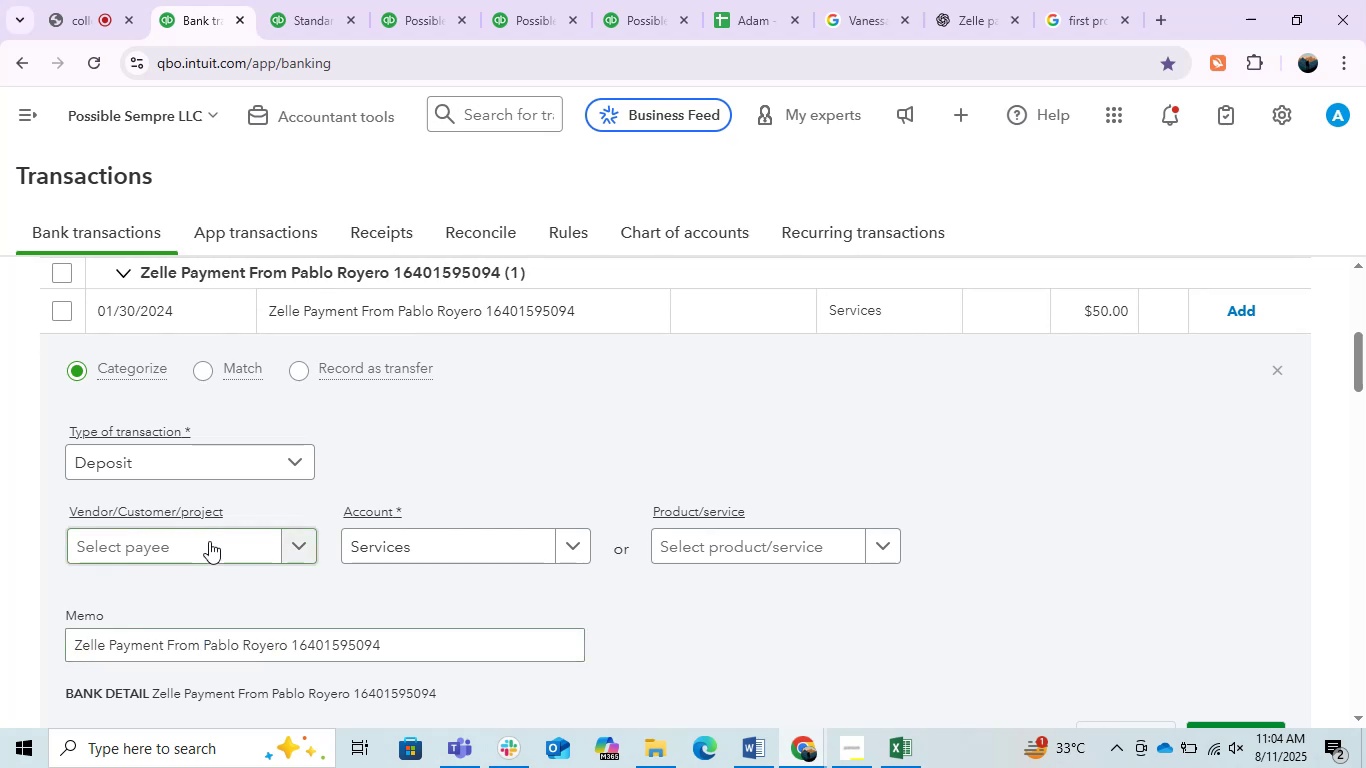 
left_click([209, 541])
 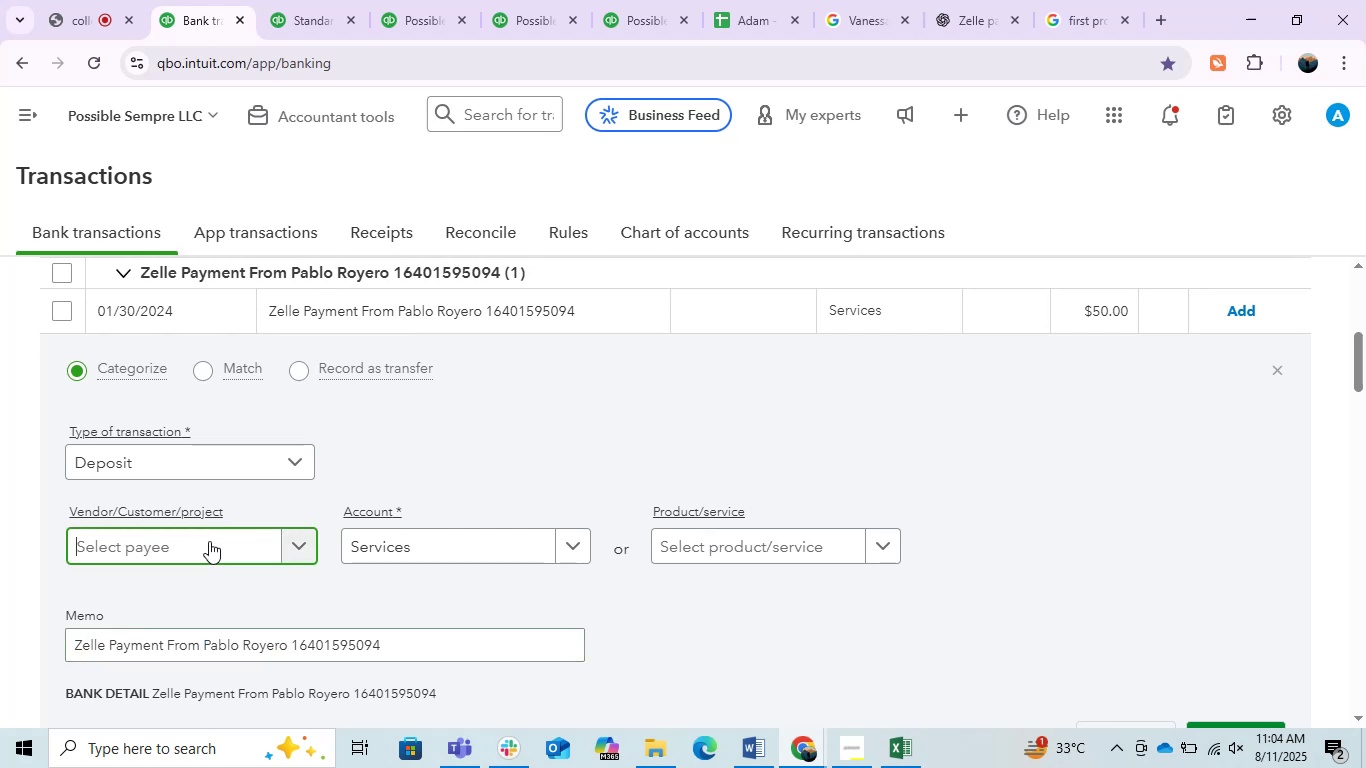 
key(Control+ControlLeft)
 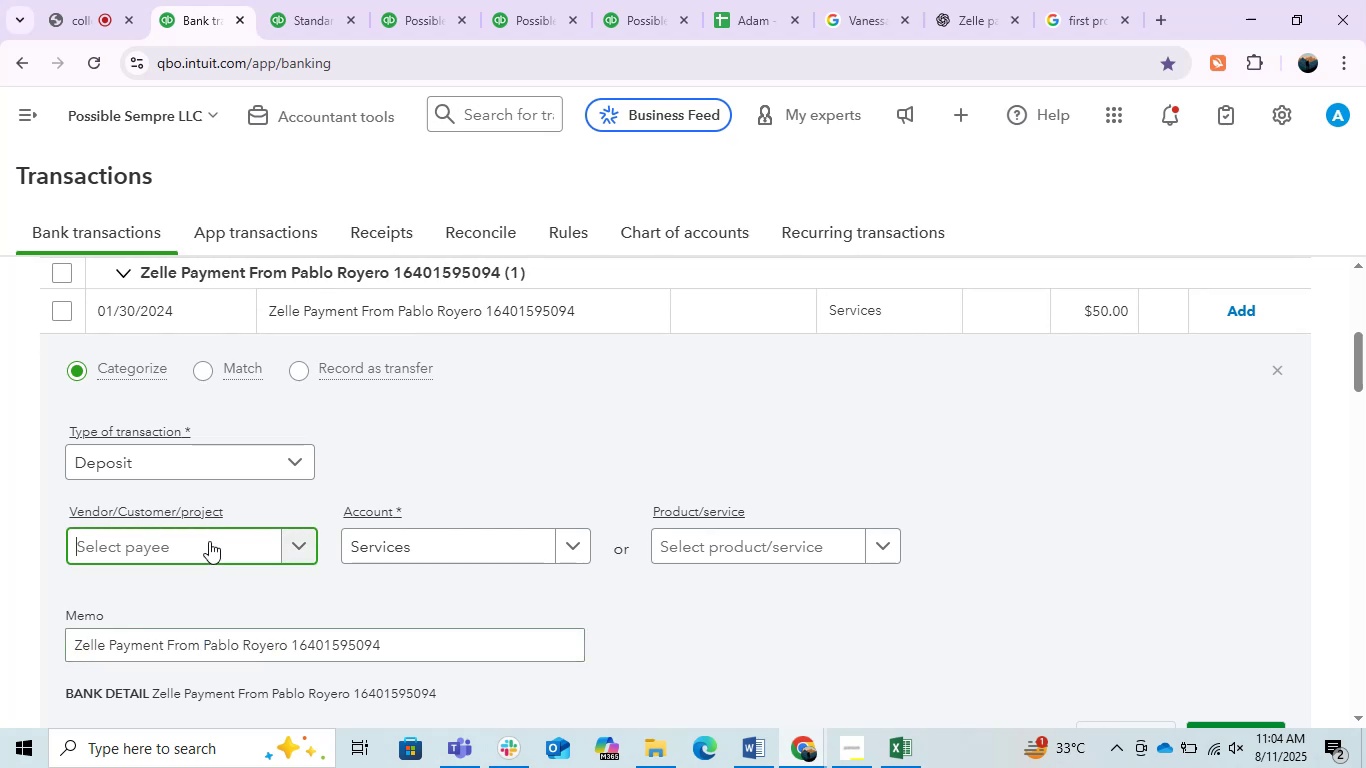 
key(Control+V)
 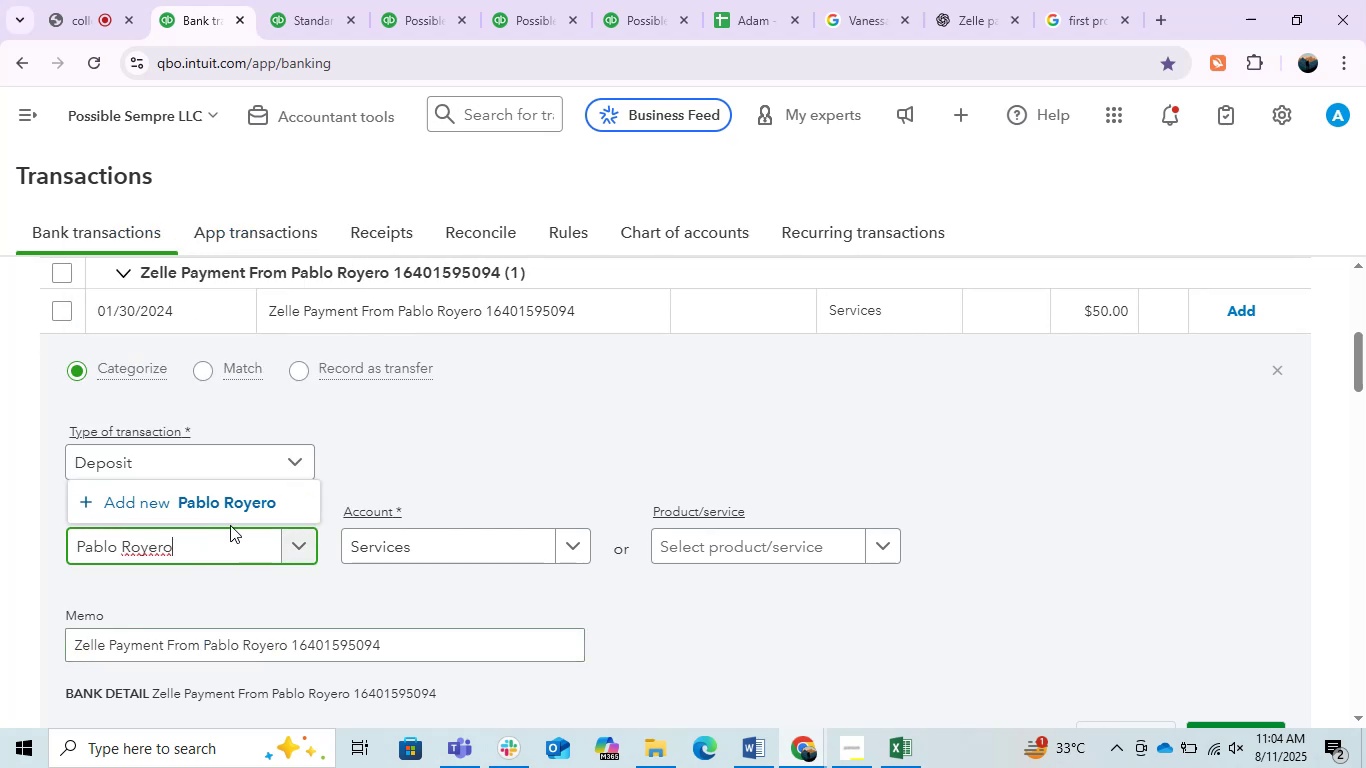 
left_click([239, 500])
 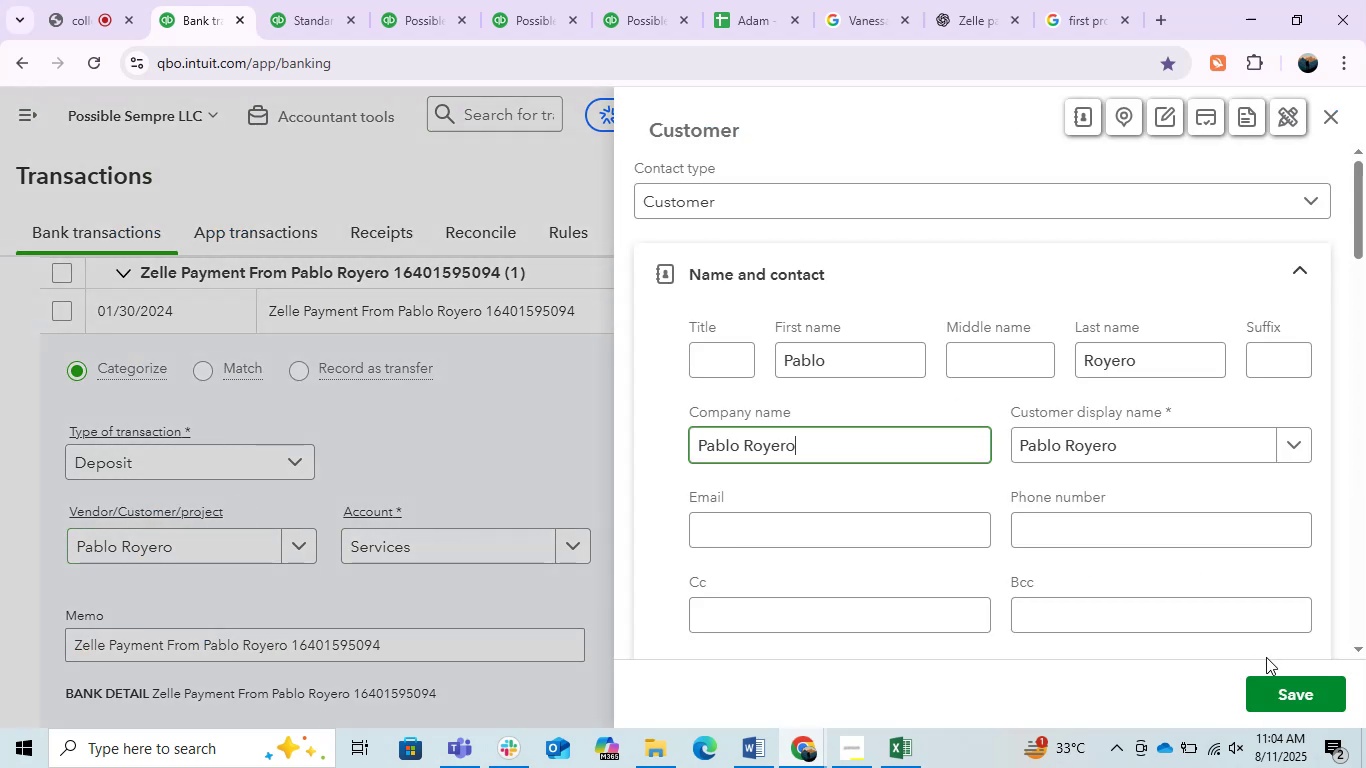 
left_click([1297, 691])
 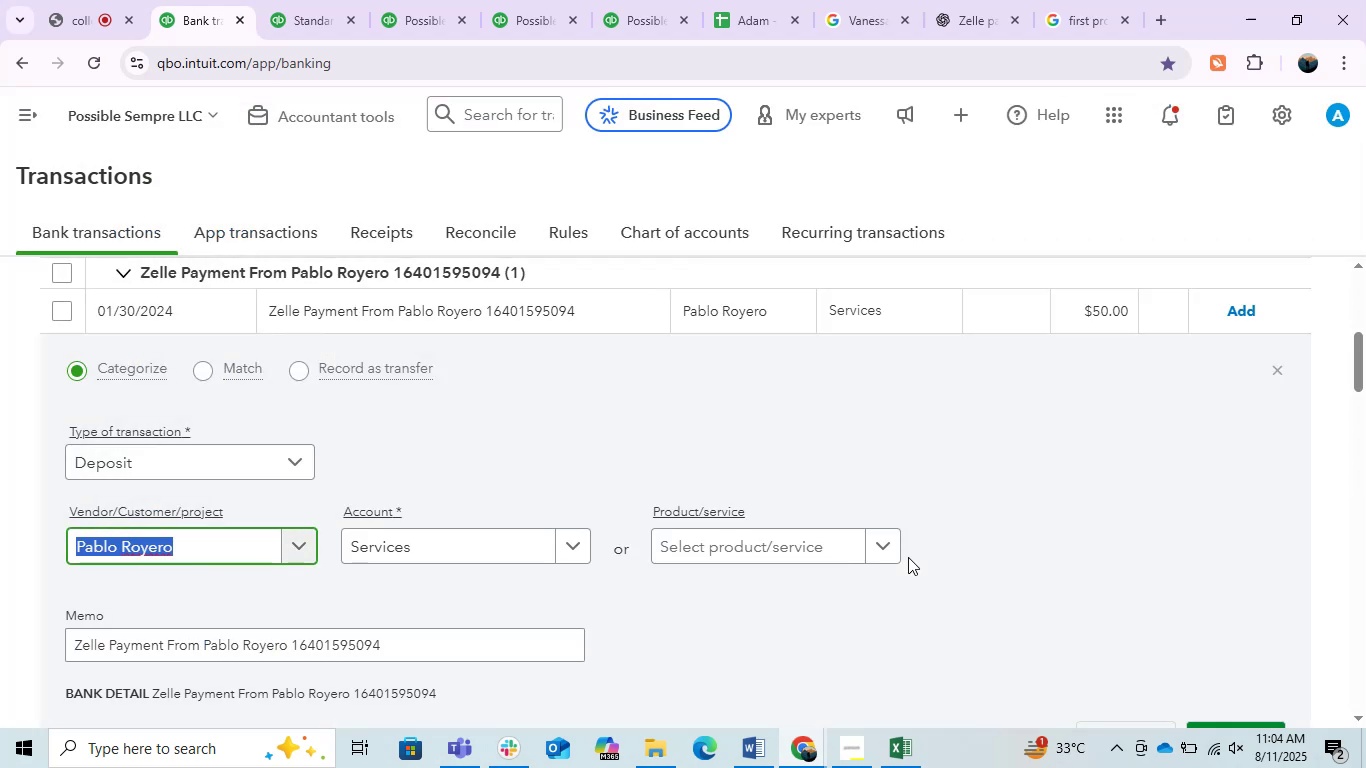 
left_click([475, 566])
 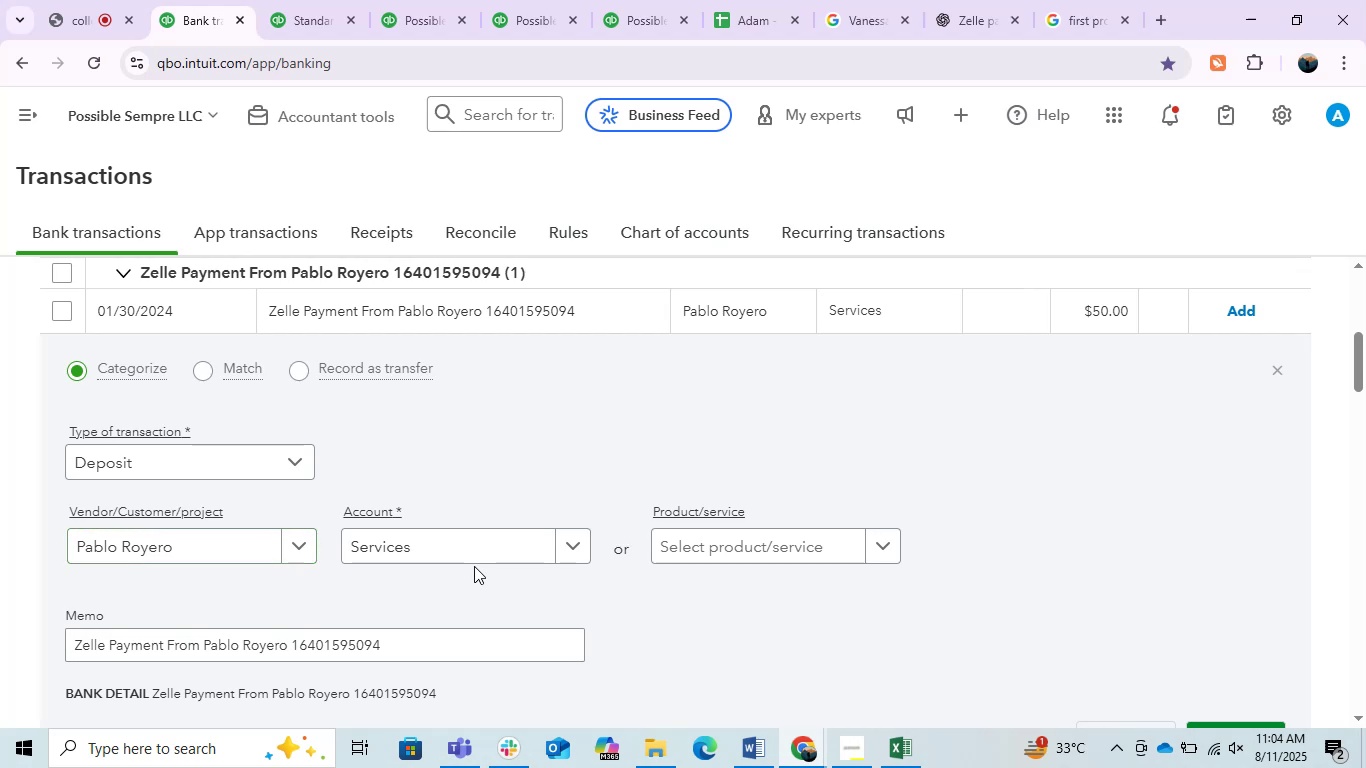 
wait(6.66)
 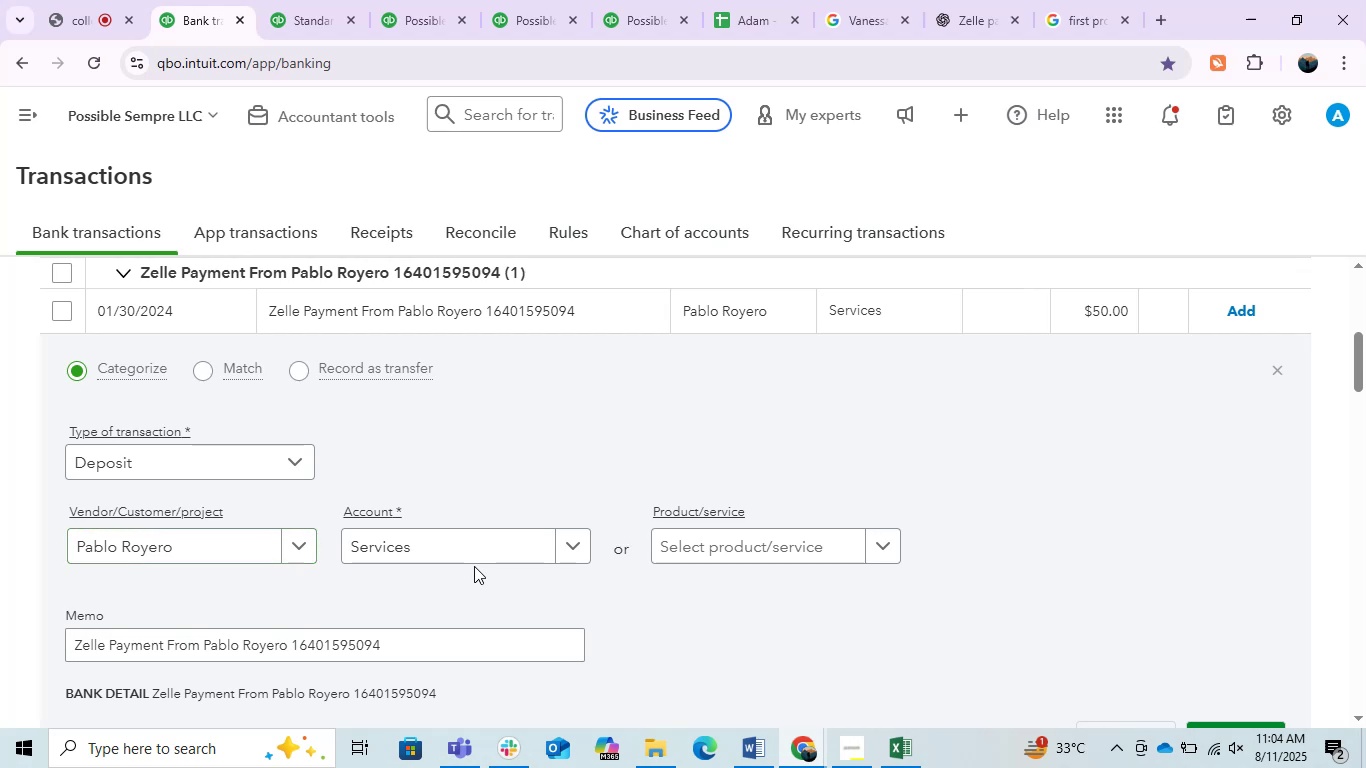 
left_click([54, 0])
 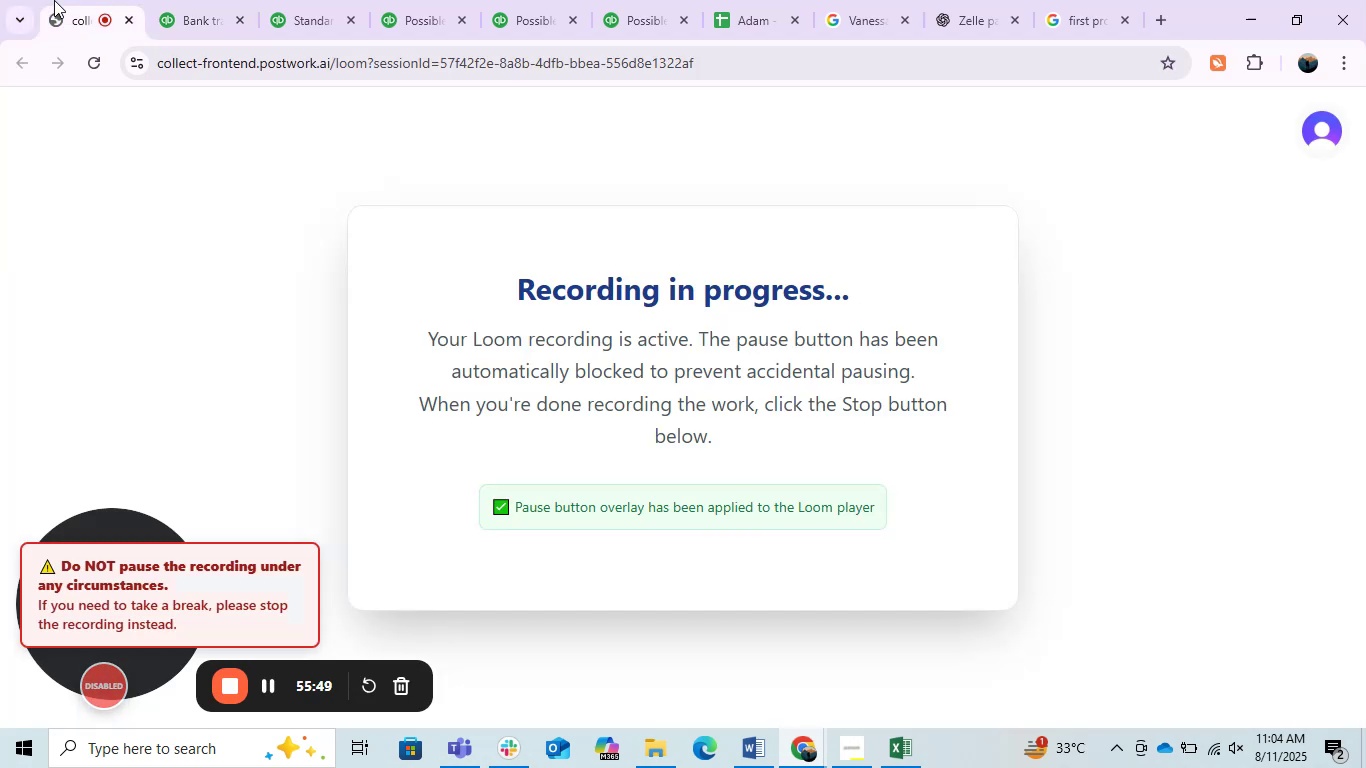 
left_click([215, 0])
 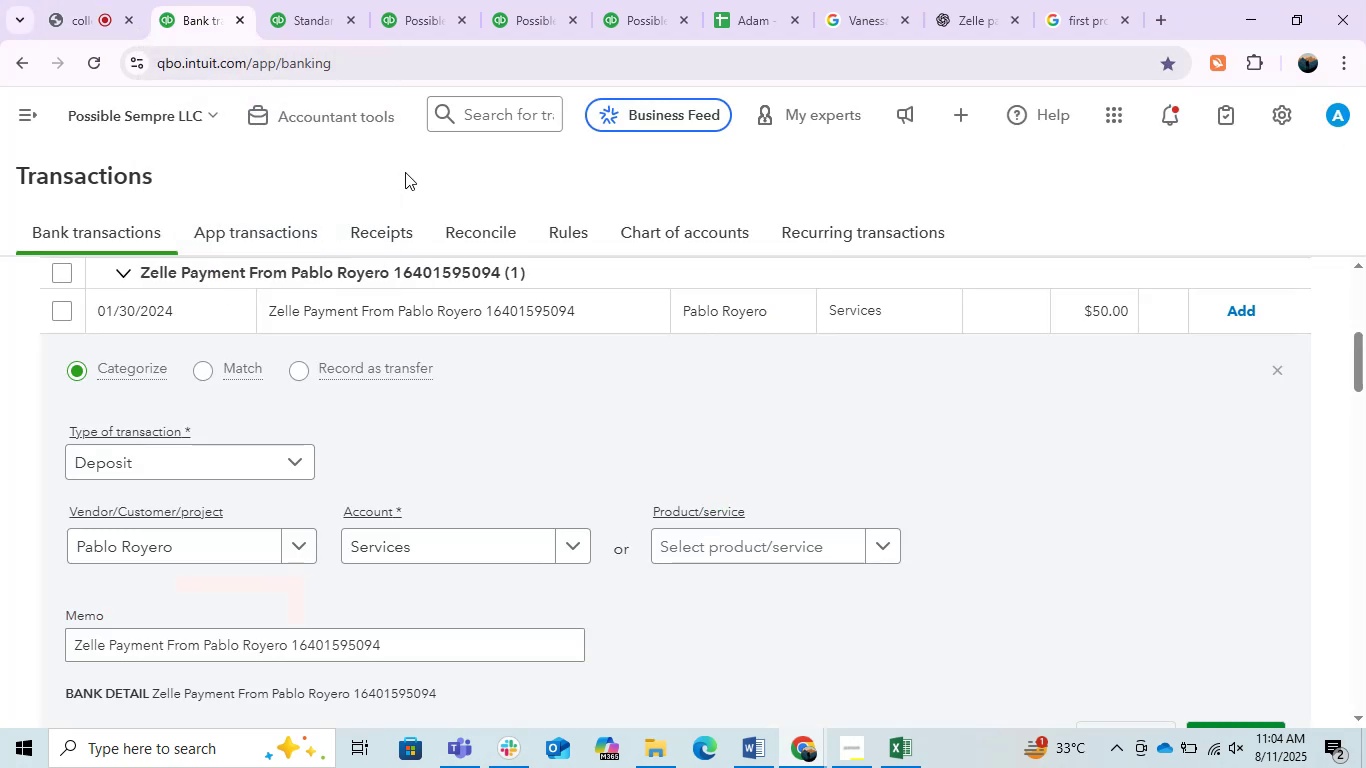 
wait(10.3)
 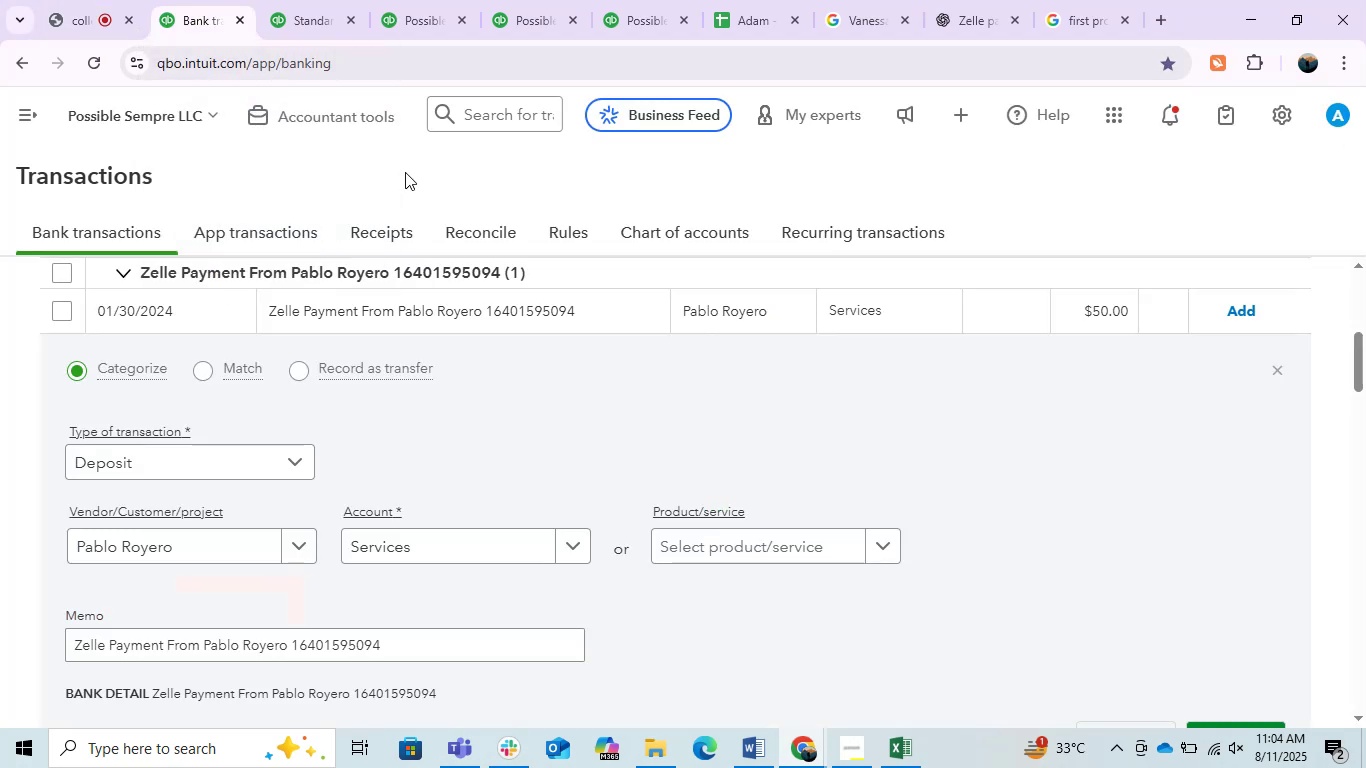 
left_click([455, 546])
 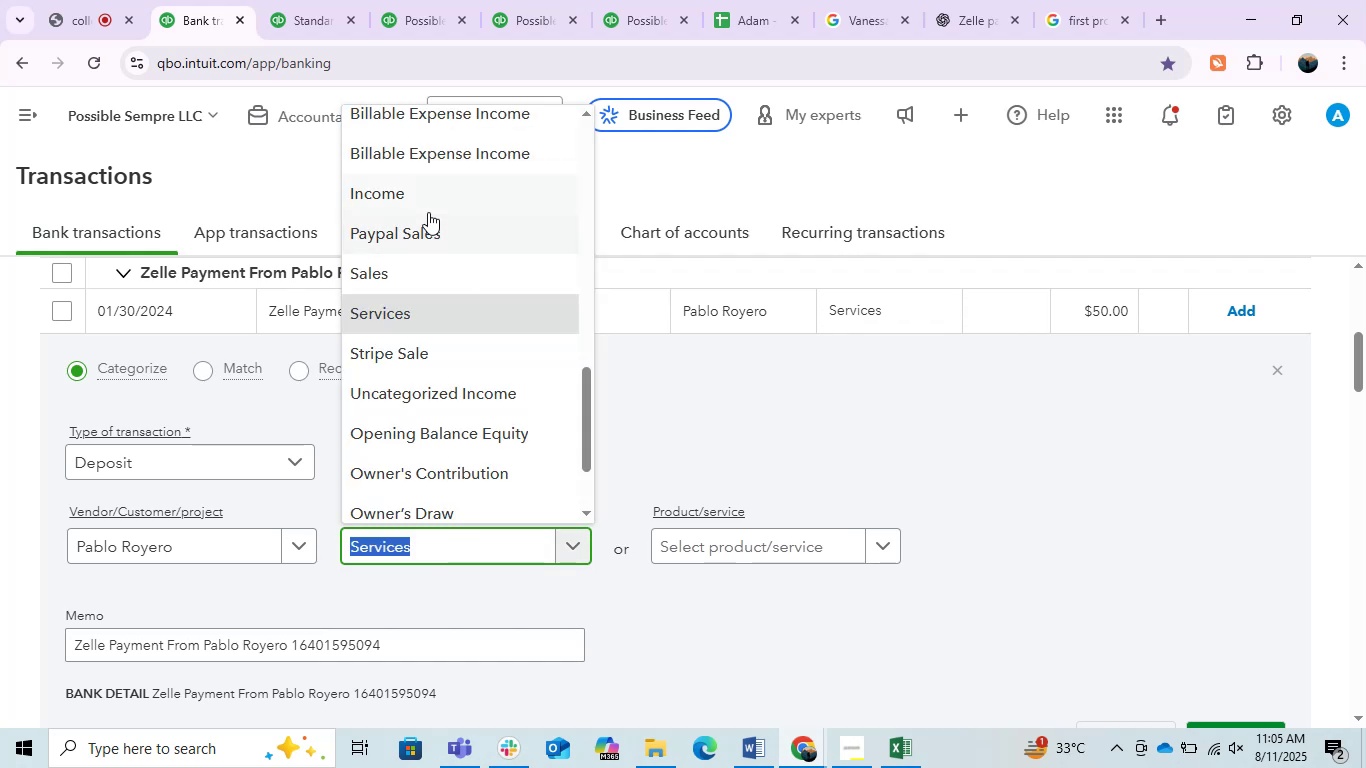 
left_click([409, 180])
 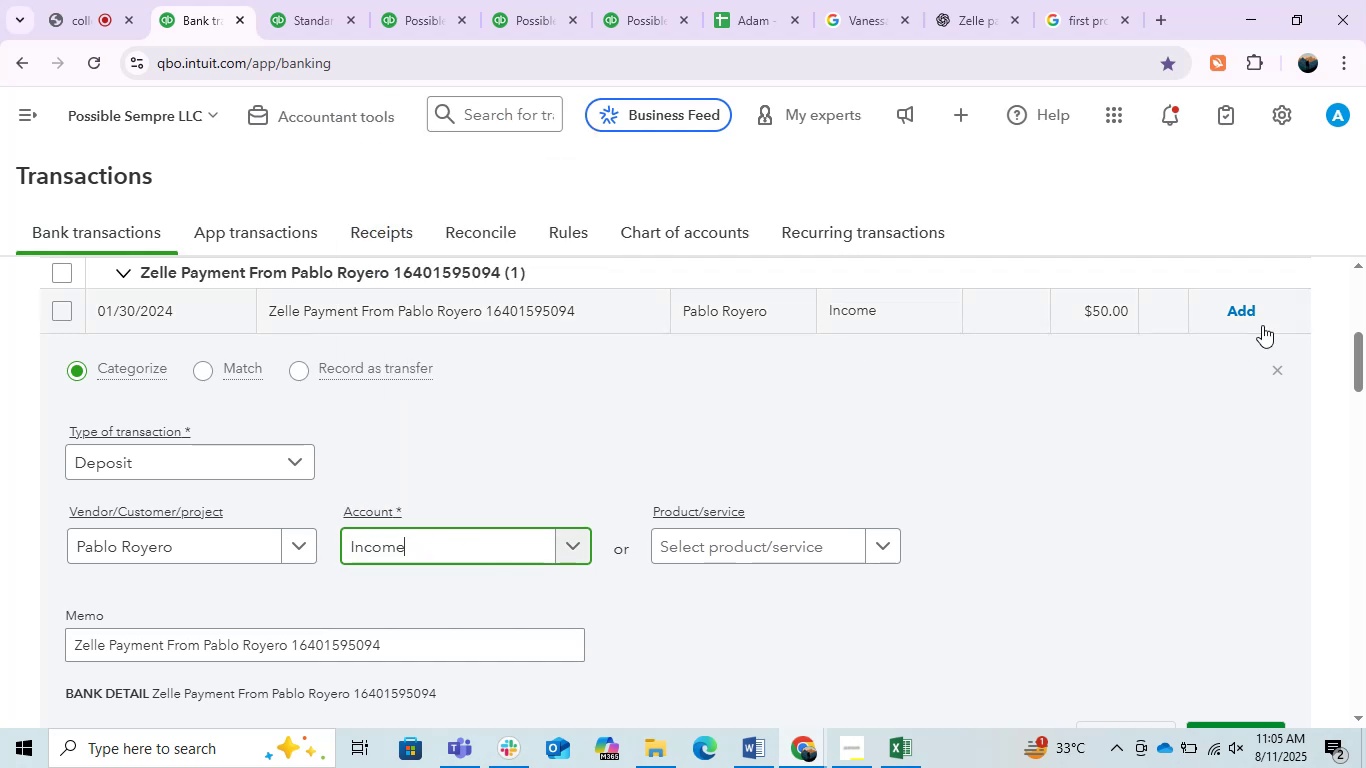 
left_click([1242, 323])
 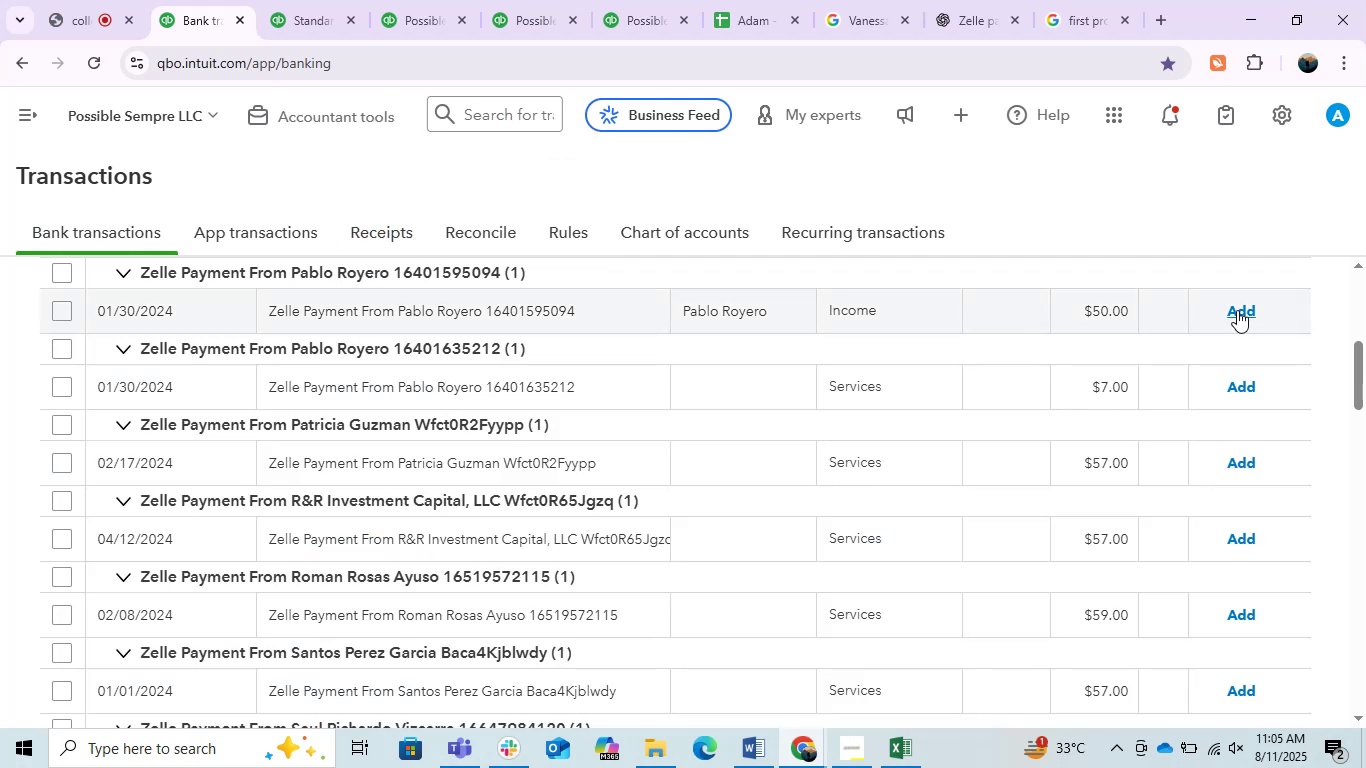 
left_click([1237, 310])
 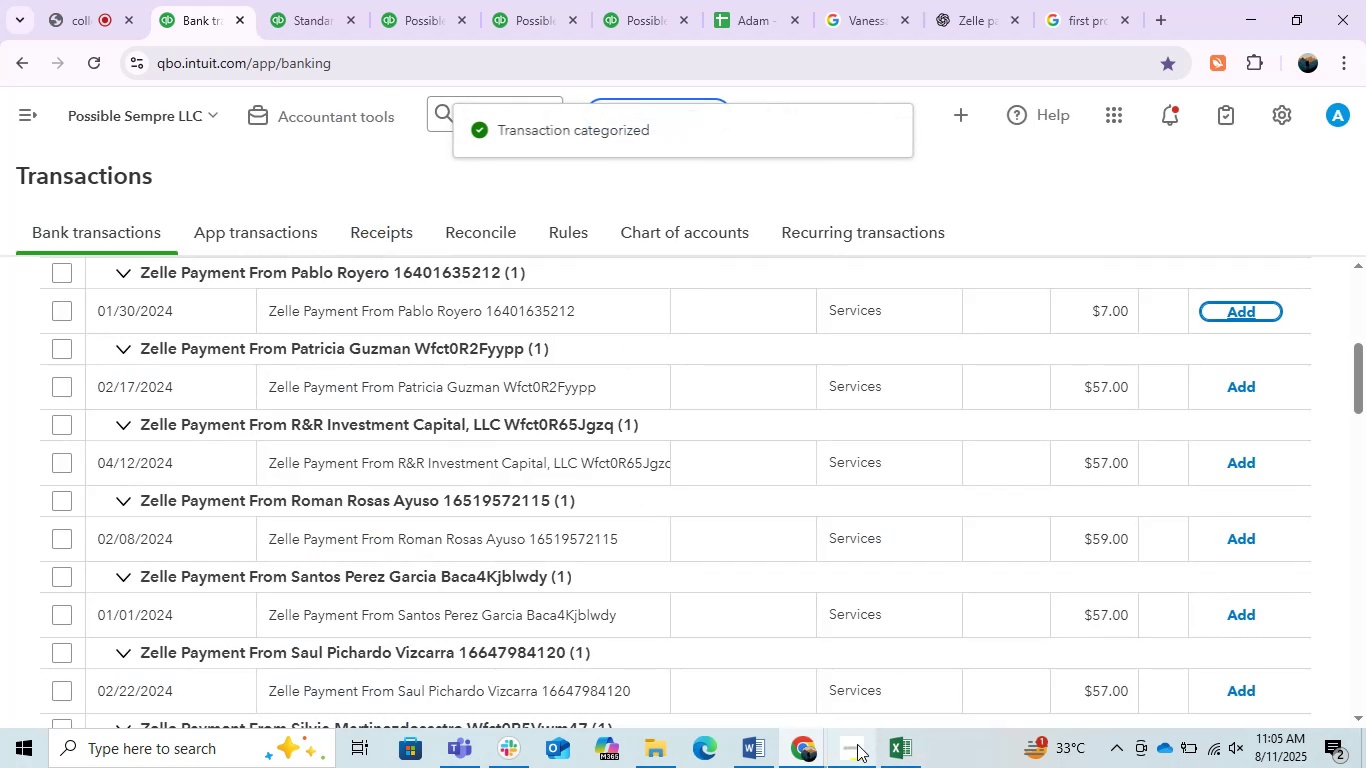 
left_click([908, 744])
 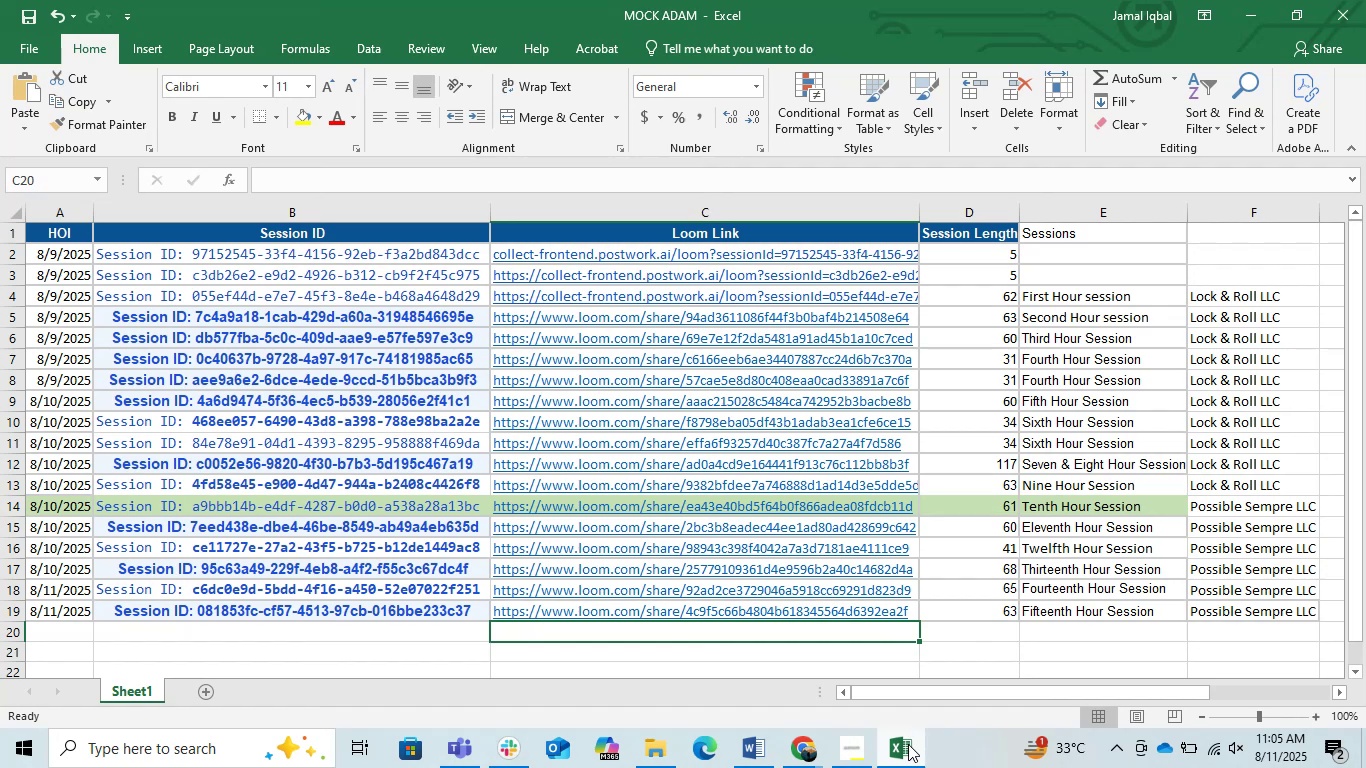 
left_click([908, 744])
 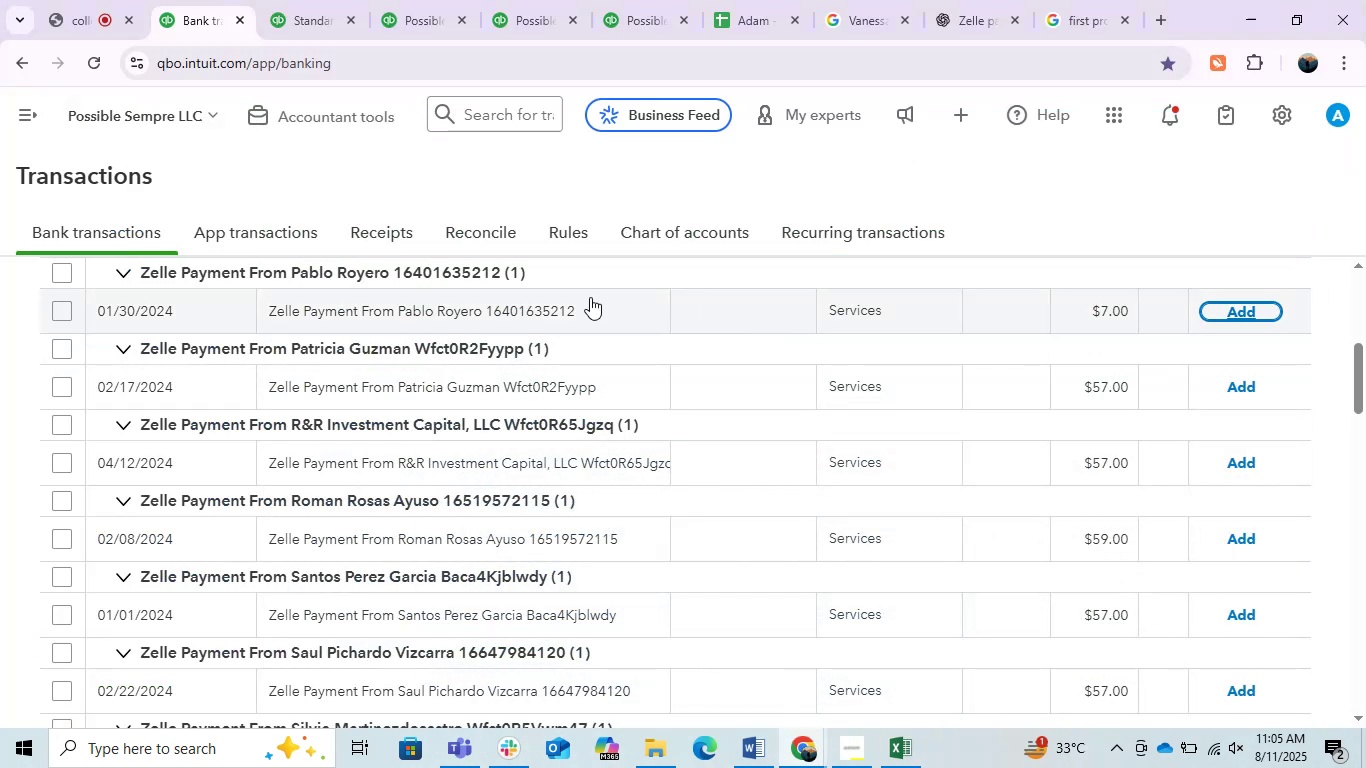 
left_click([590, 297])
 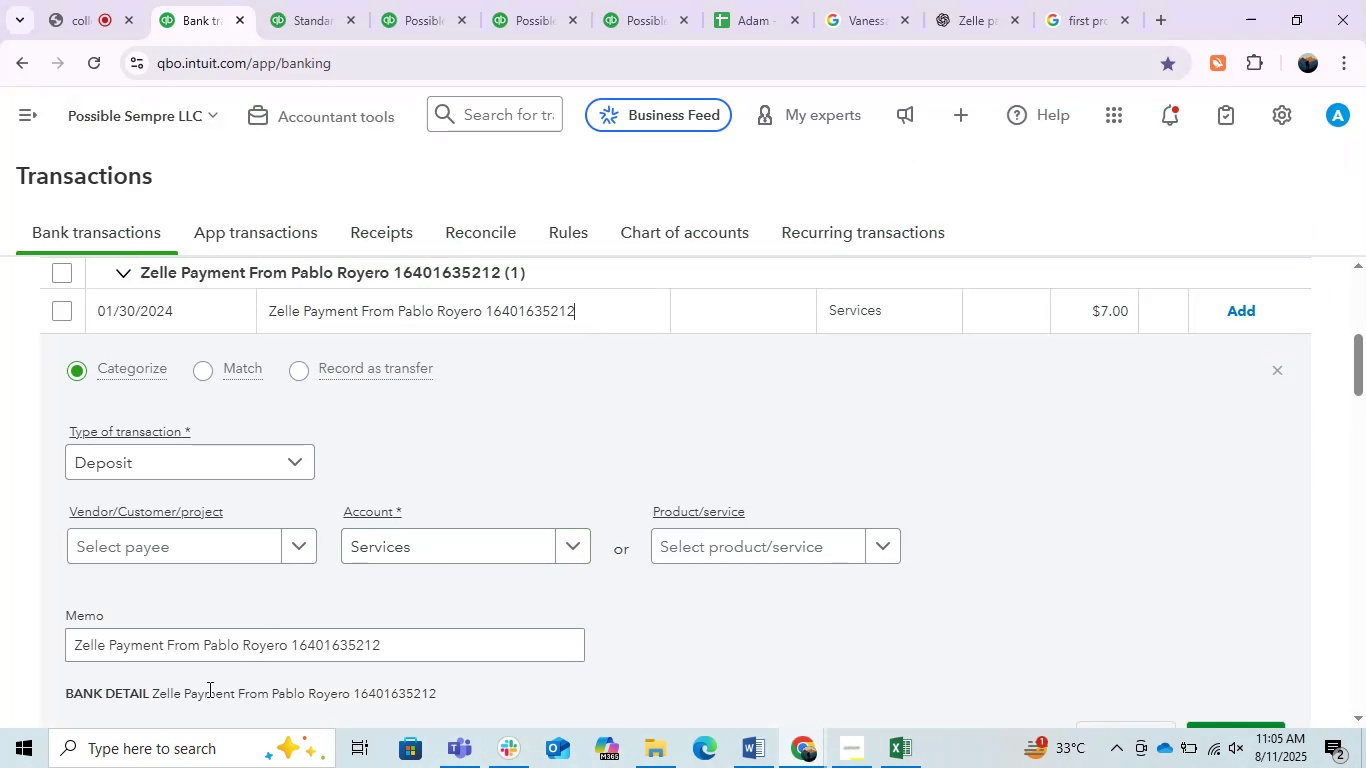 
left_click_drag(start_coordinate=[203, 648], to_coordinate=[284, 657])
 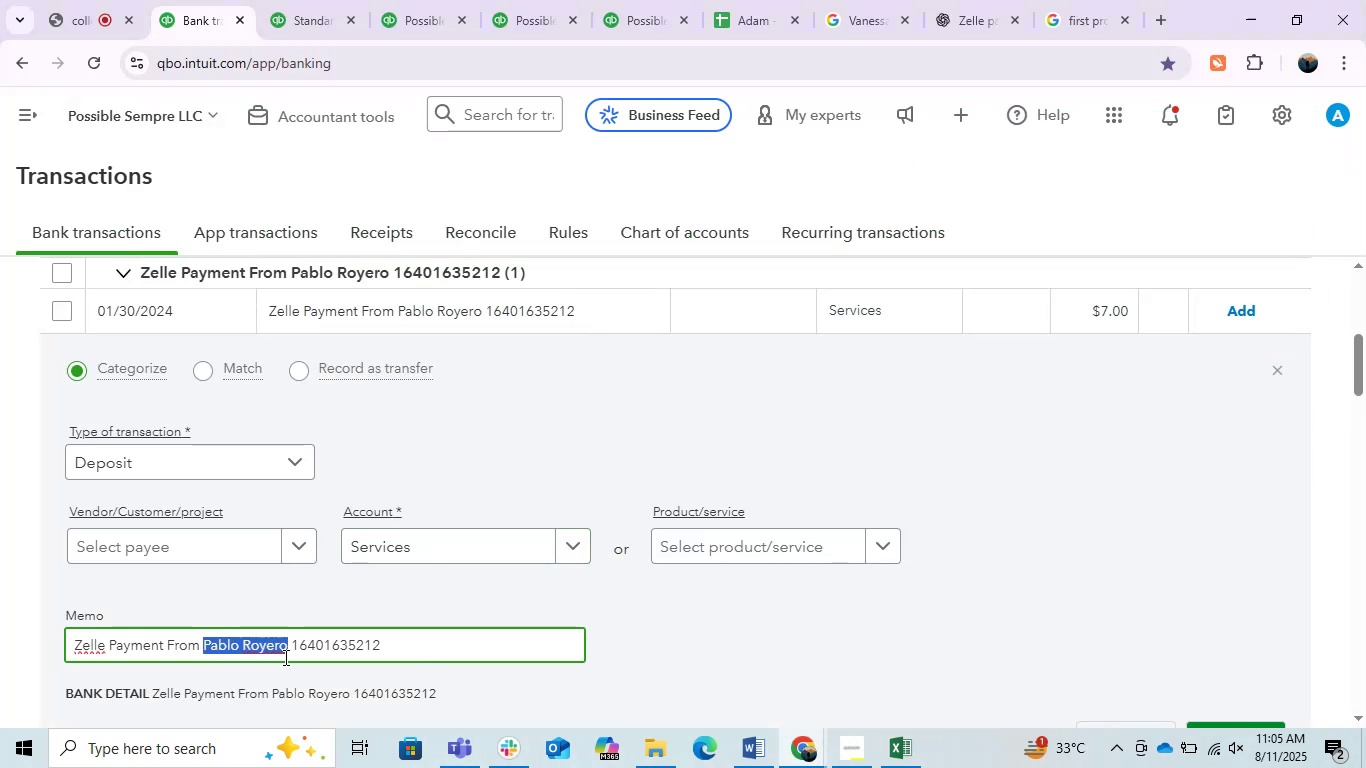 
key(Control+C)
 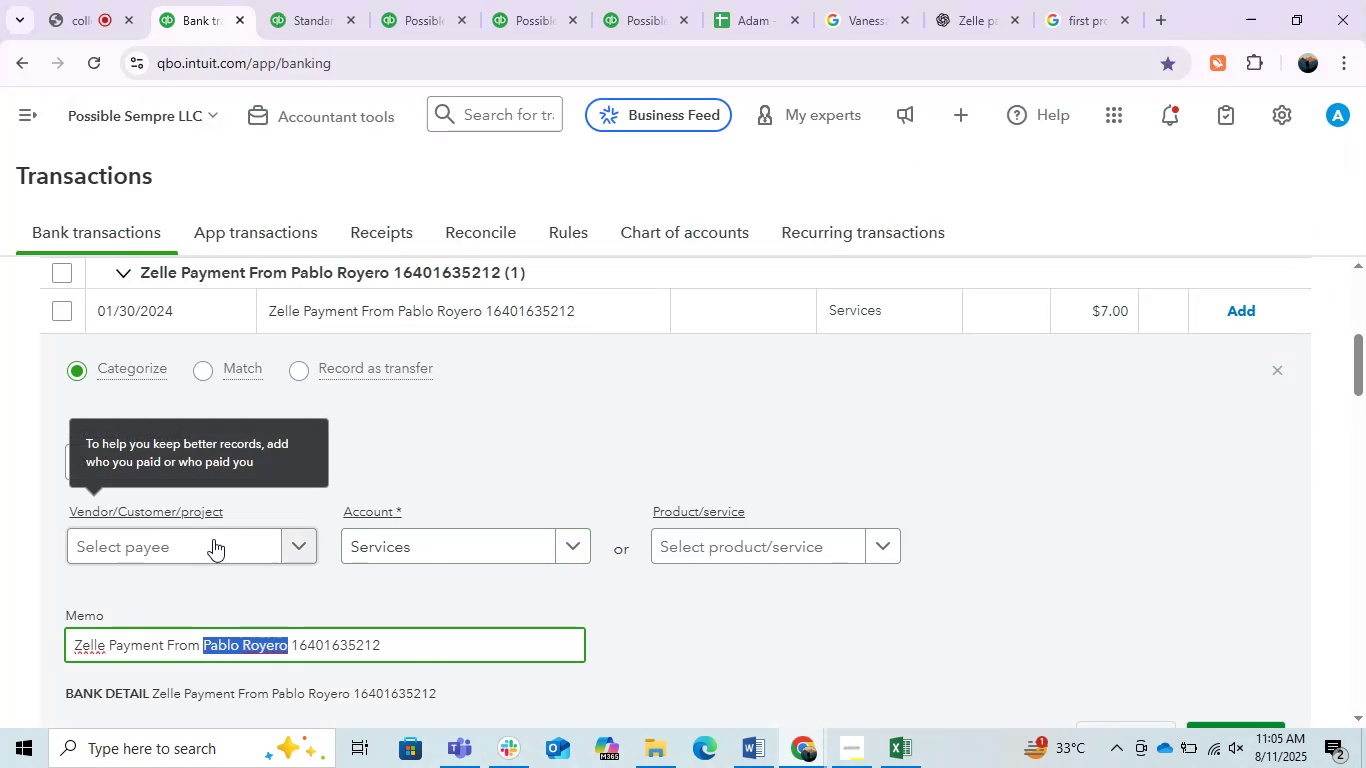 
left_click([213, 539])
 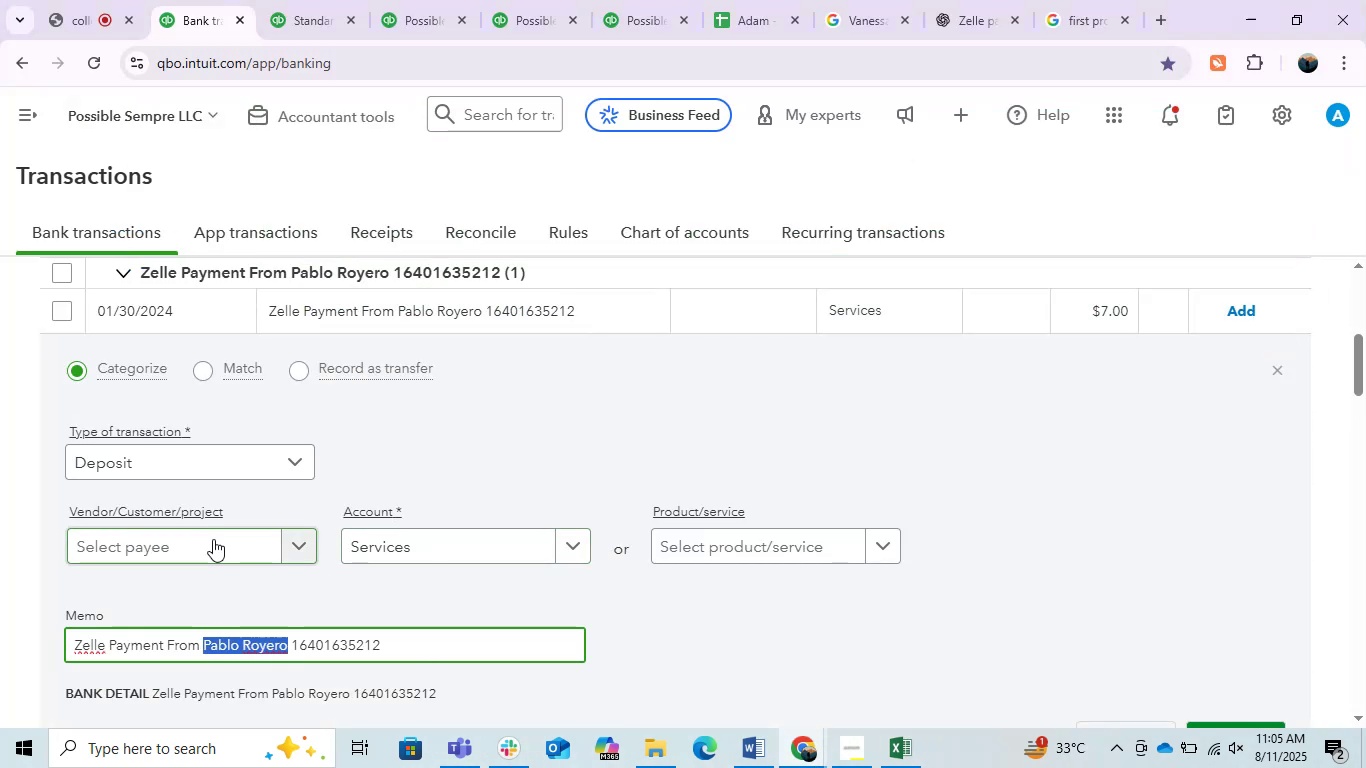 
key(Control+ControlLeft)
 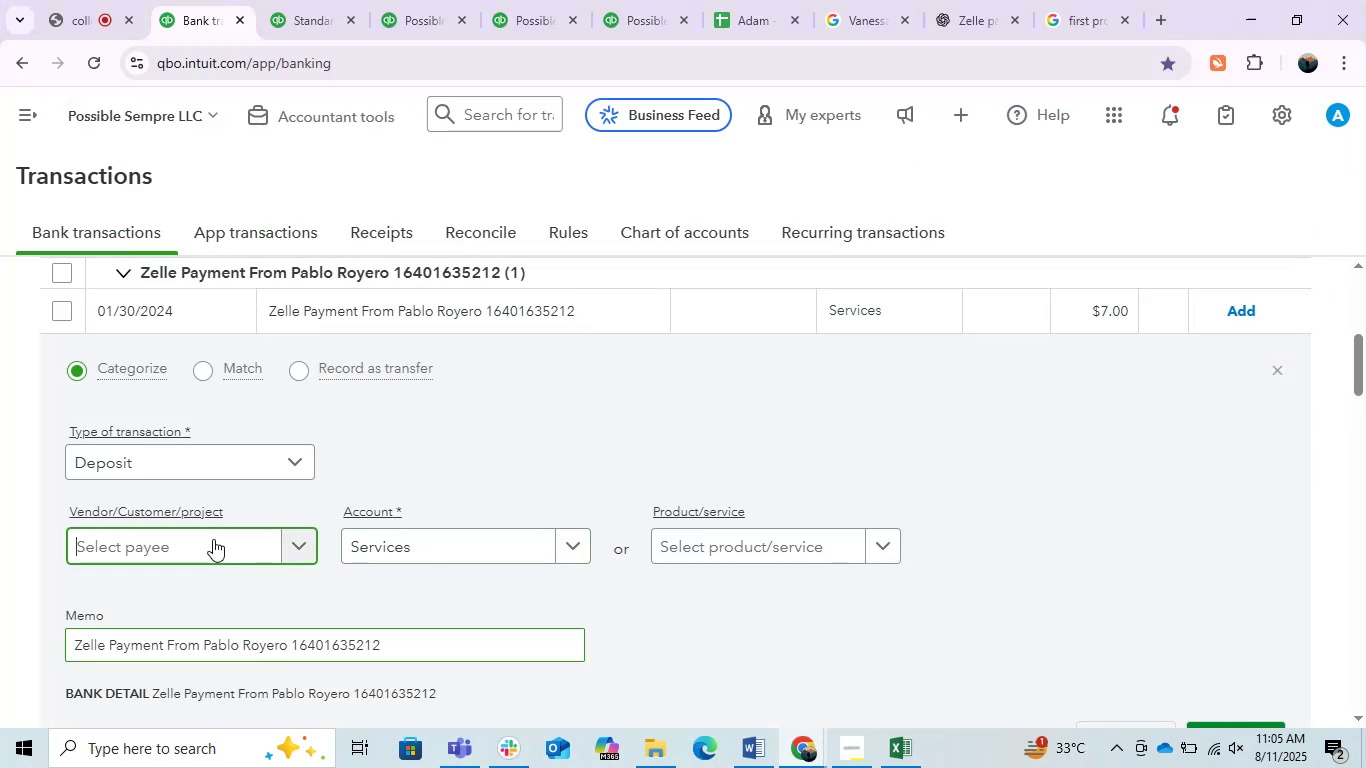 
key(Control+V)
 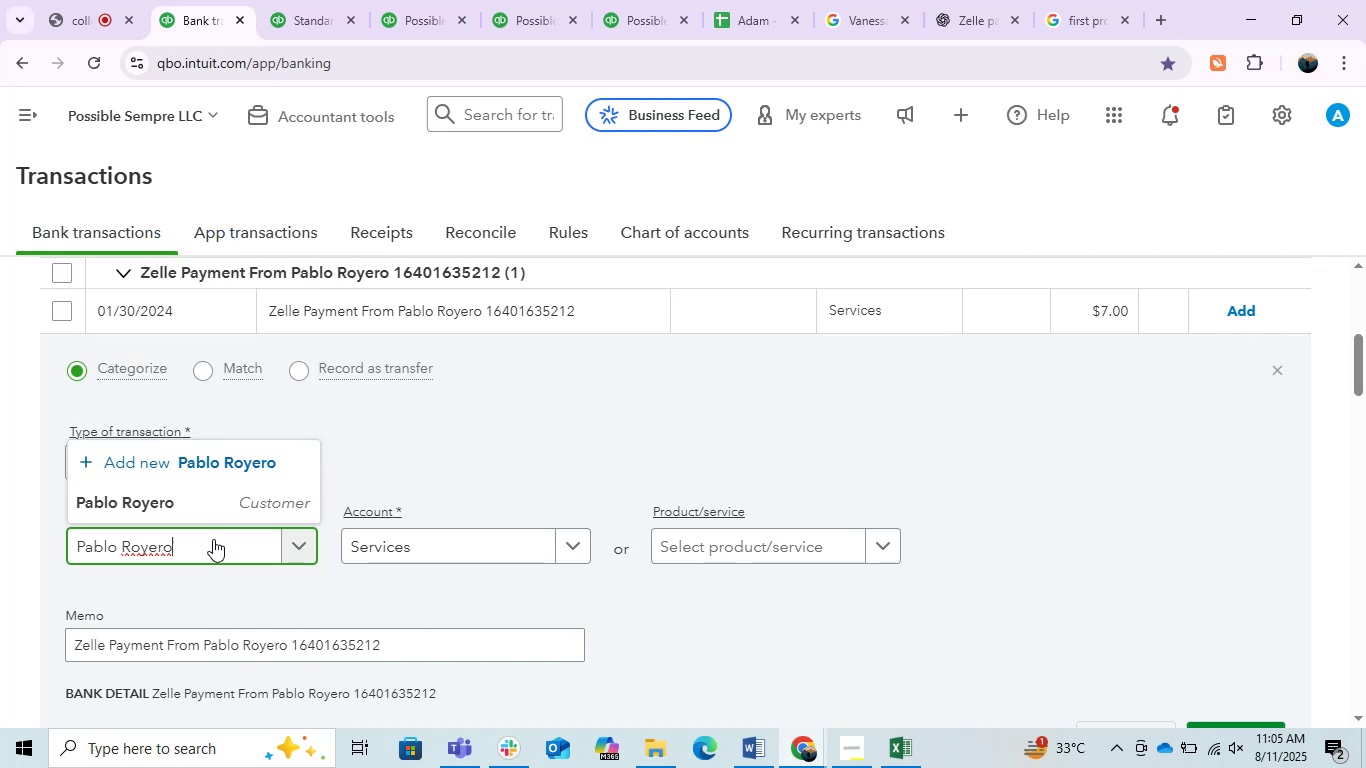 
left_click([193, 497])
 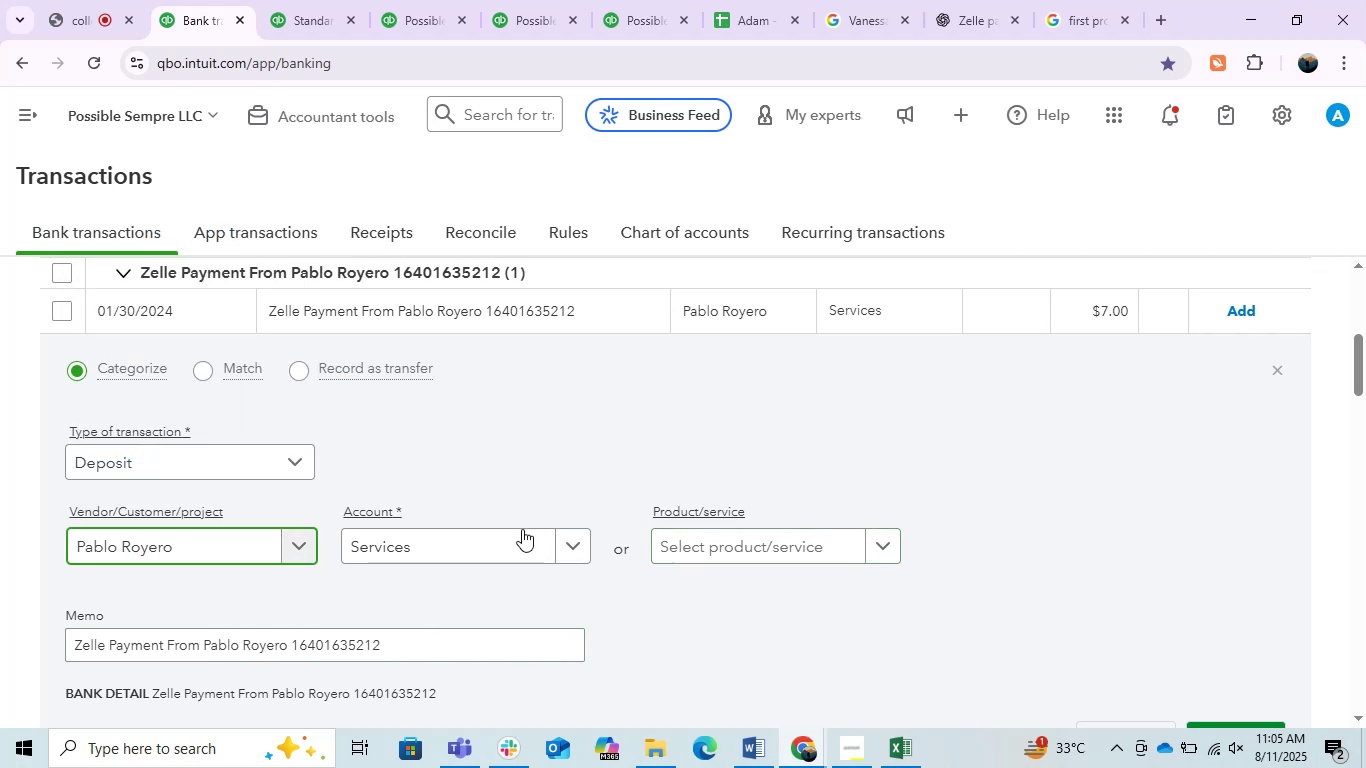 
left_click([503, 536])
 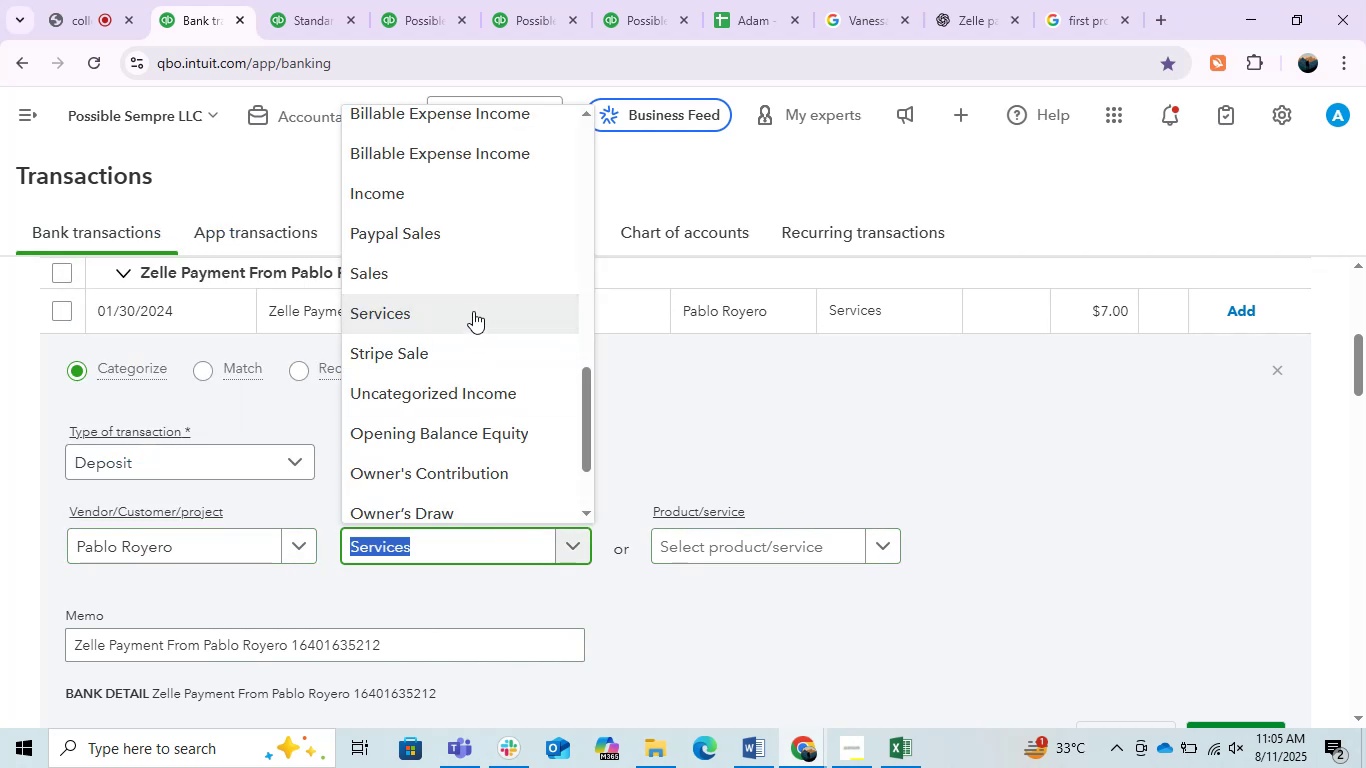 
left_click([464, 201])
 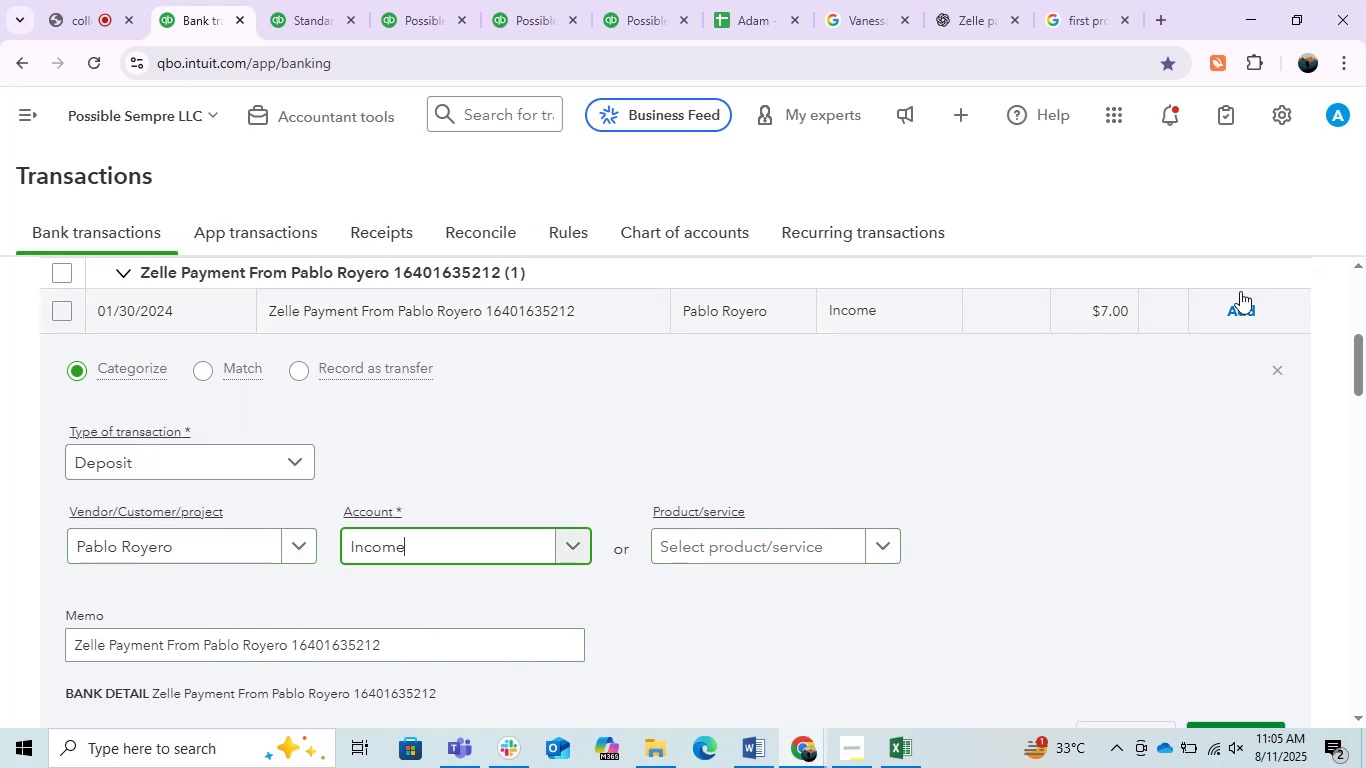 
left_click([1239, 302])
 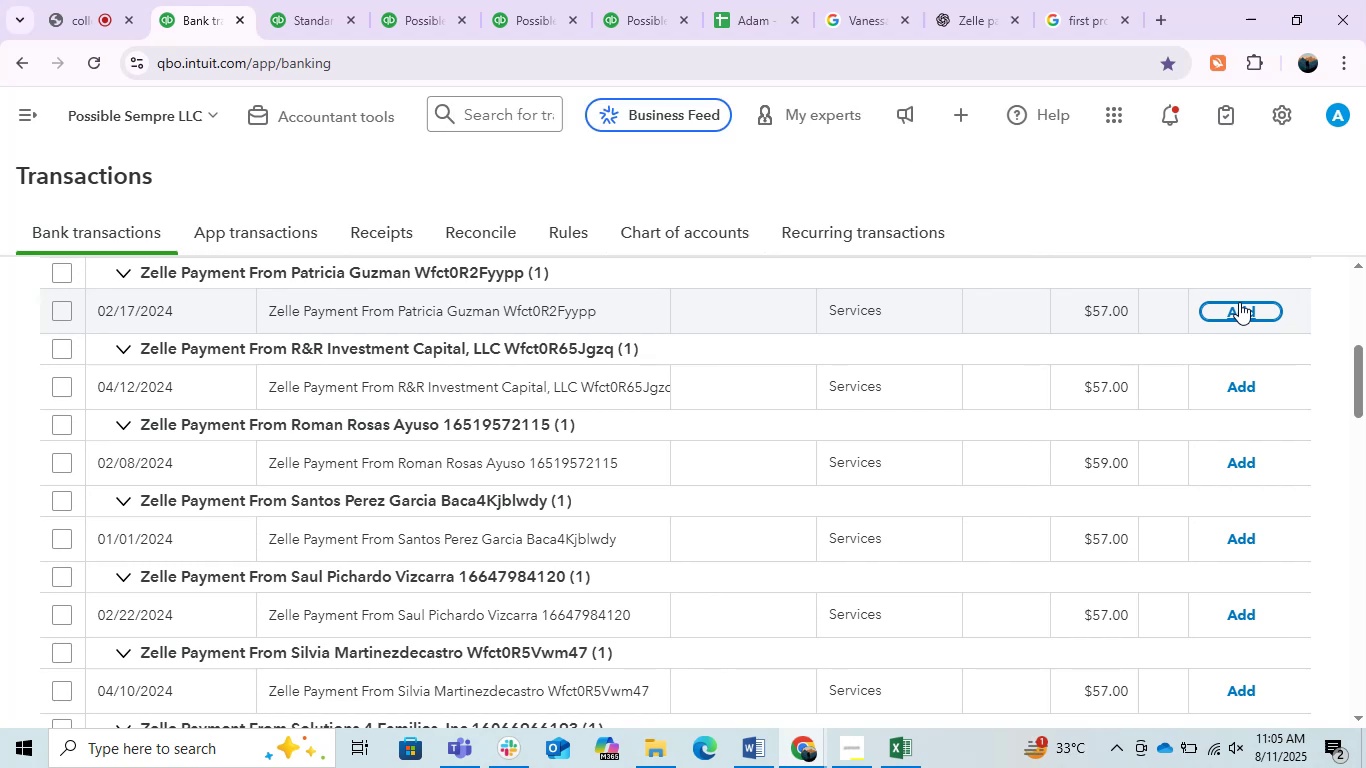 
wait(14.5)
 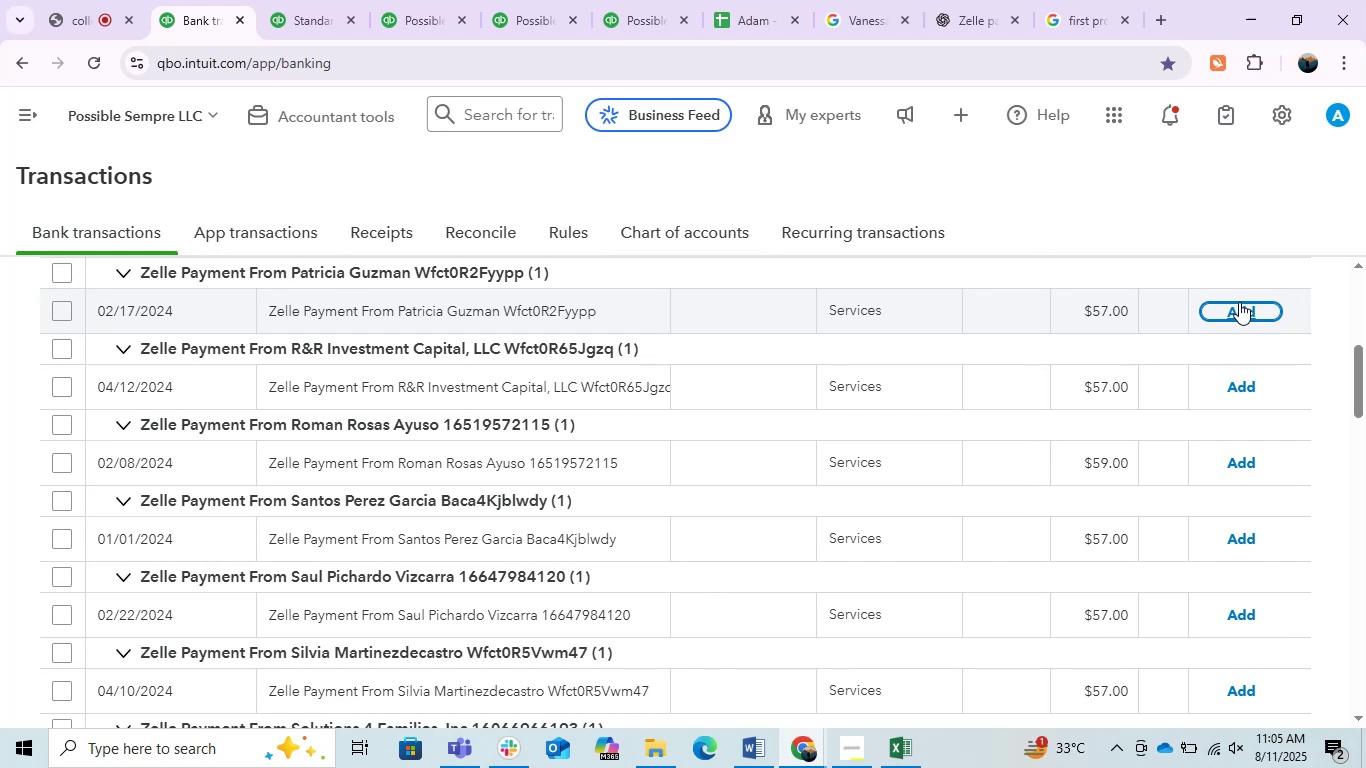 
scroll: coordinate [434, 535], scroll_direction: up, amount: 1.0
 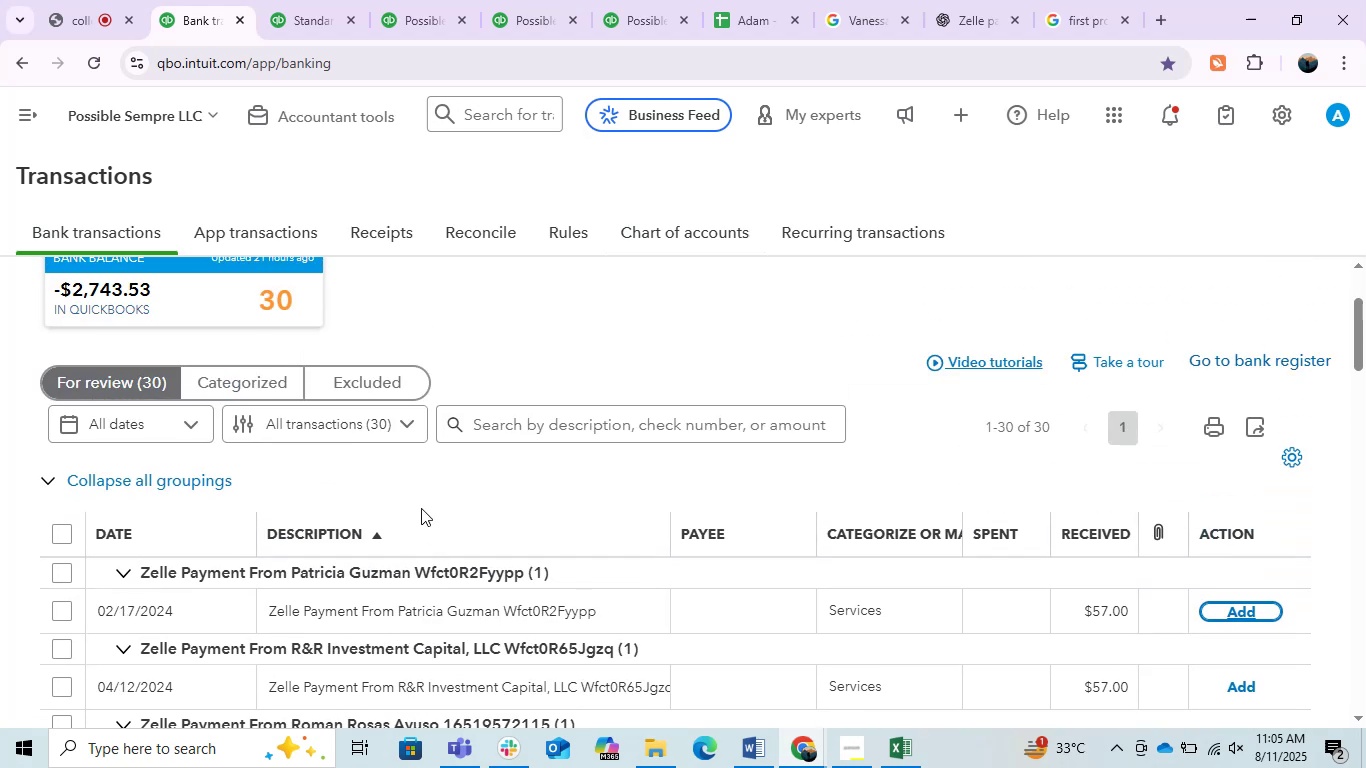 
wait(5.52)
 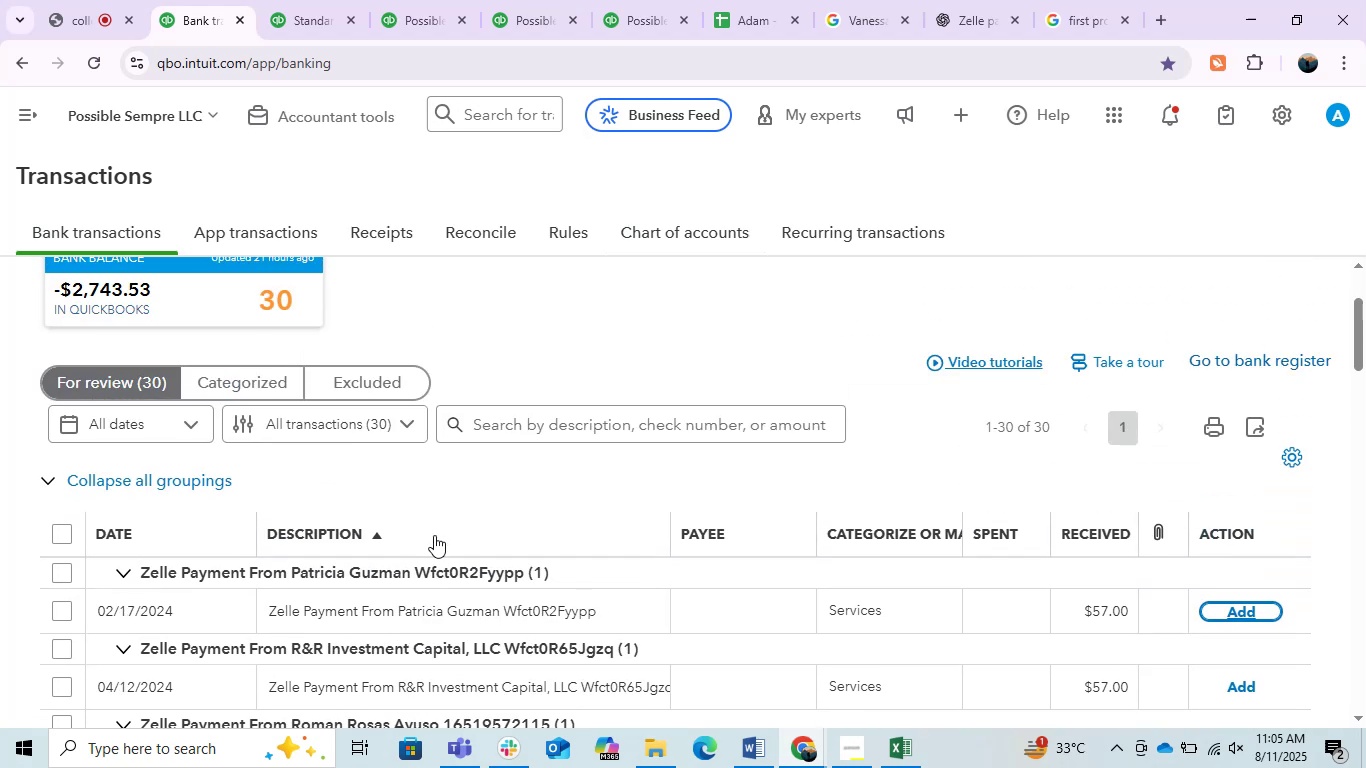 
left_click([444, 614])
 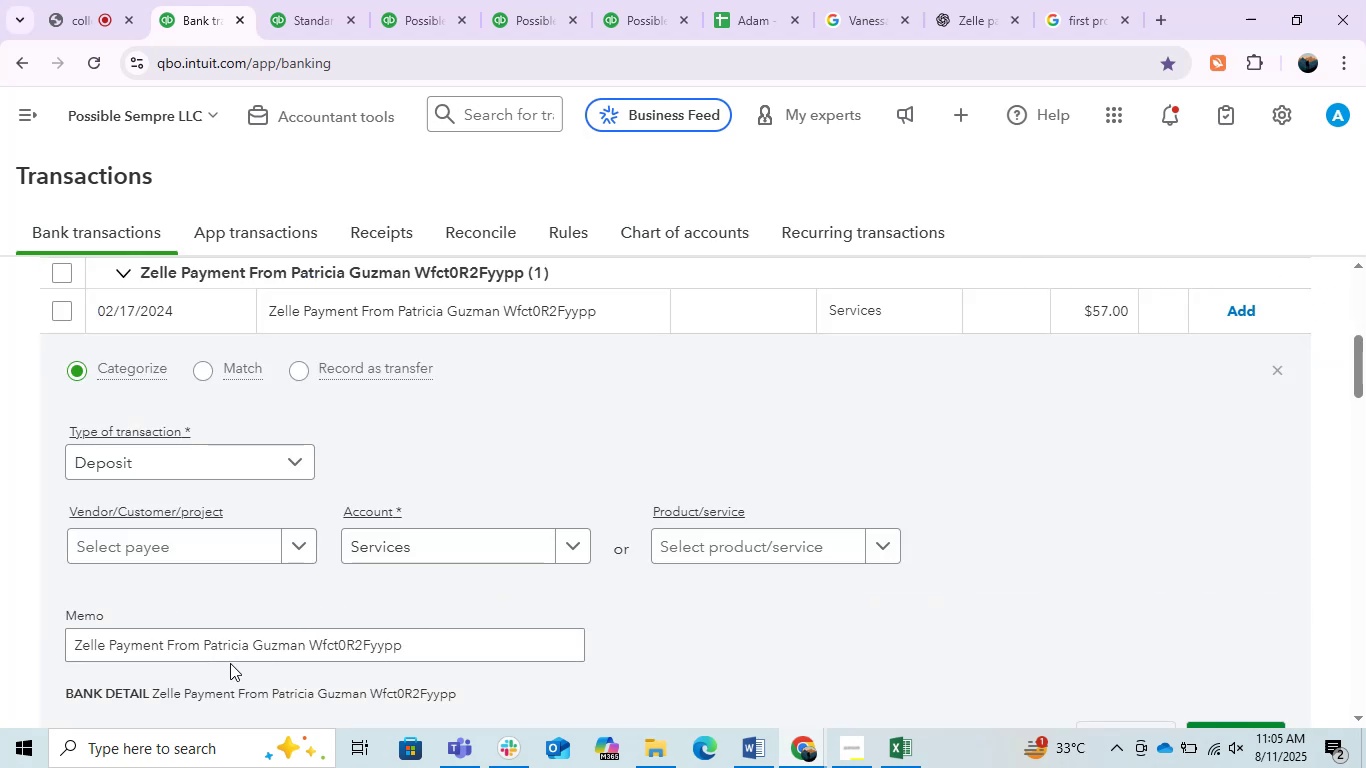 
left_click_drag(start_coordinate=[202, 647], to_coordinate=[304, 659])
 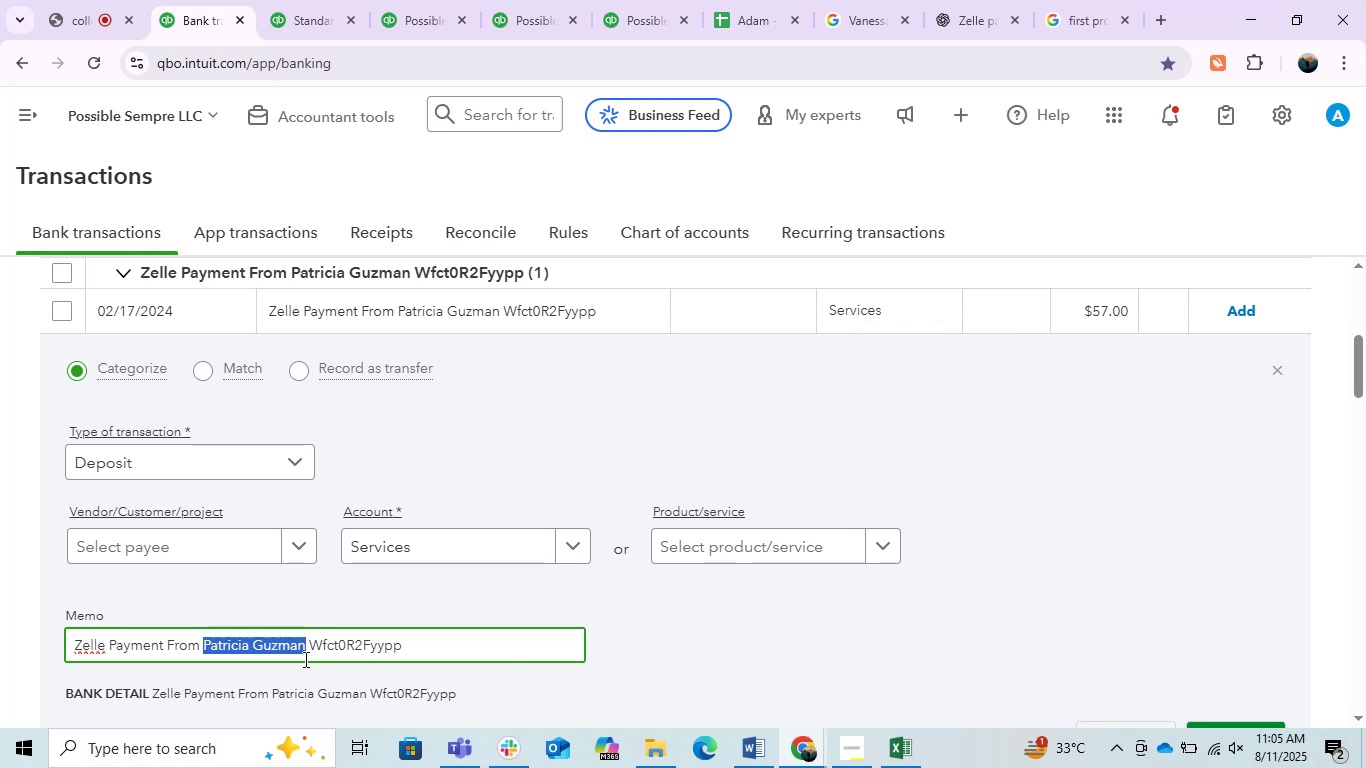 
key(Control+C)
 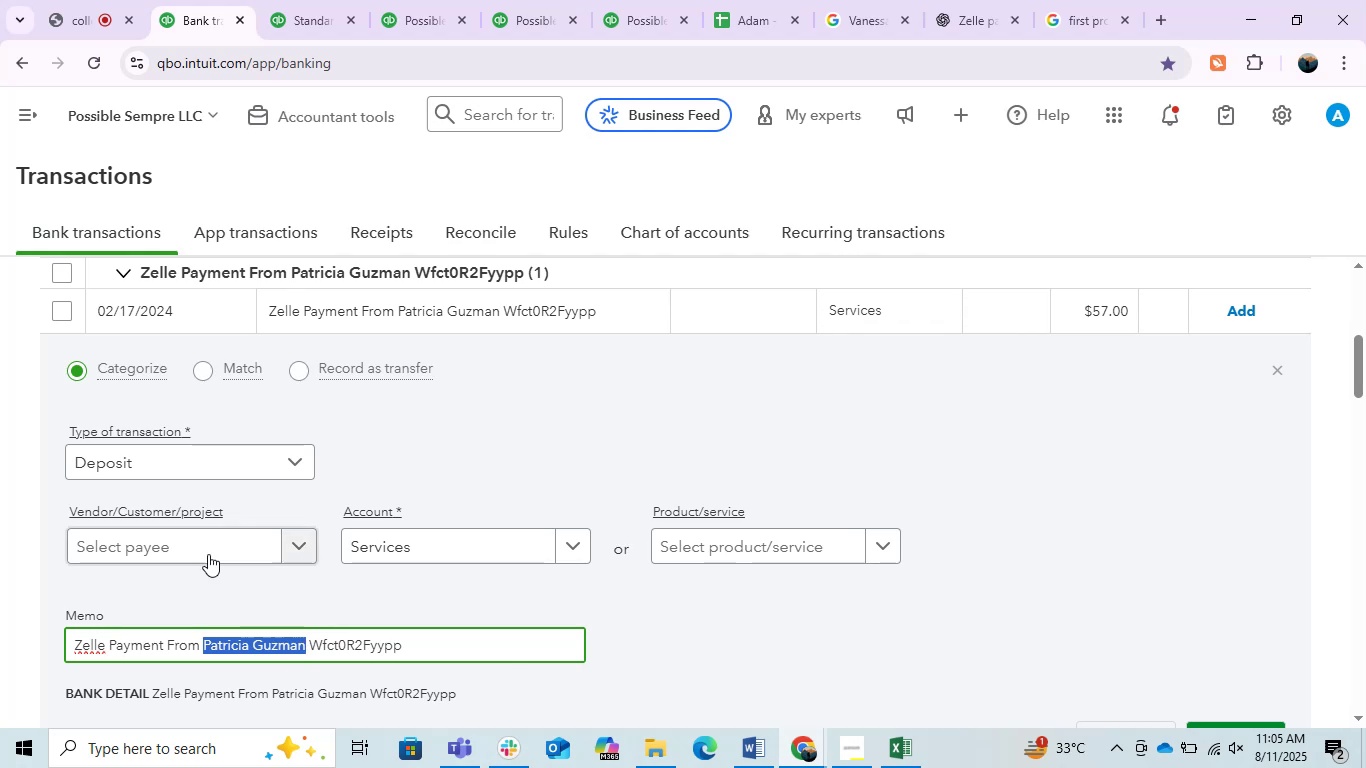 
left_click([207, 554])
 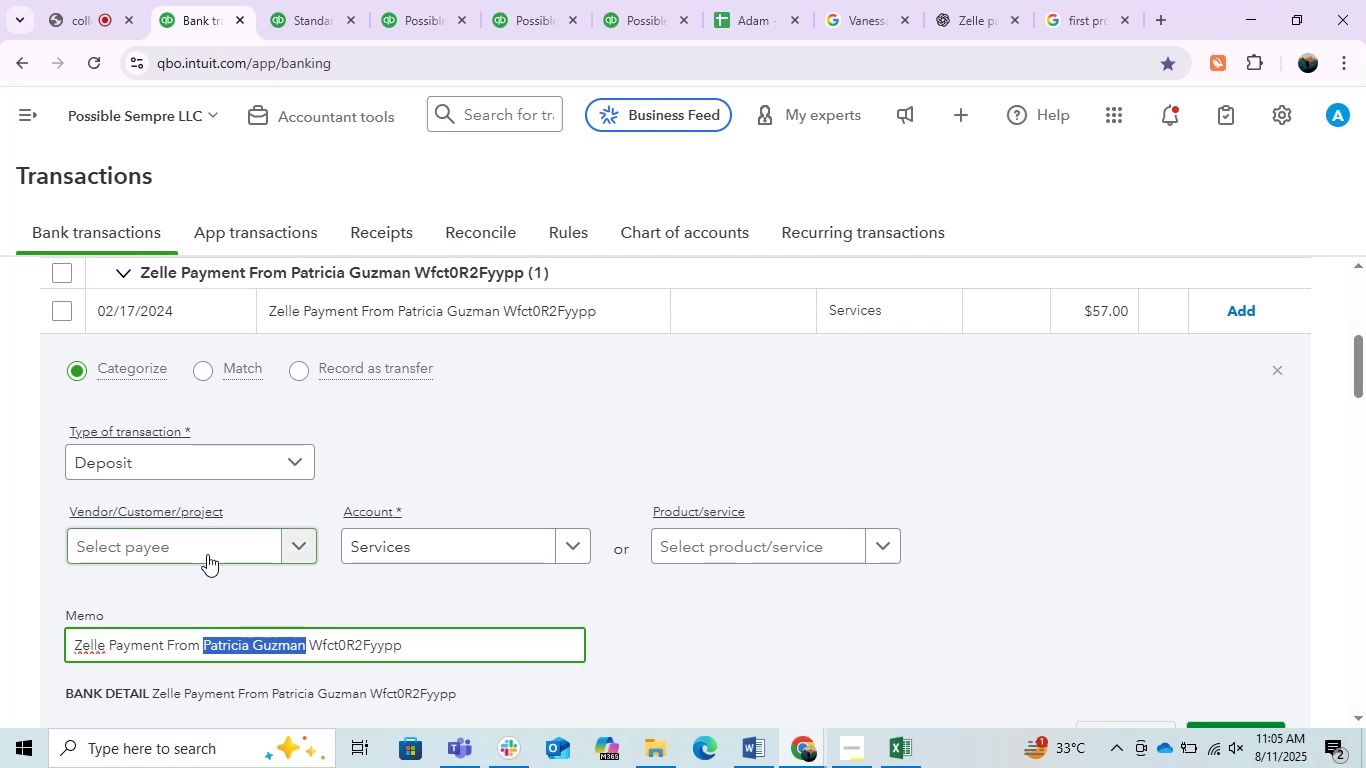 
key(Control+ControlLeft)
 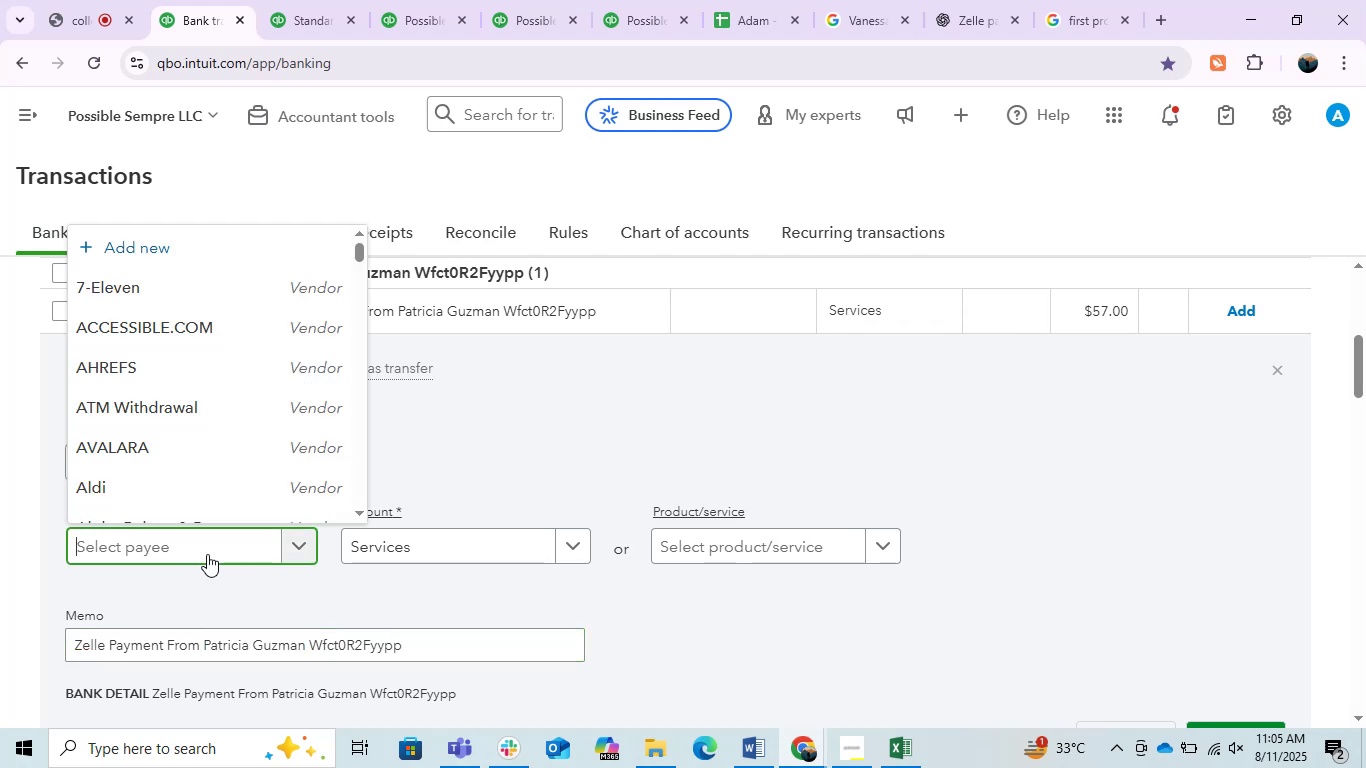 
key(Control+V)
 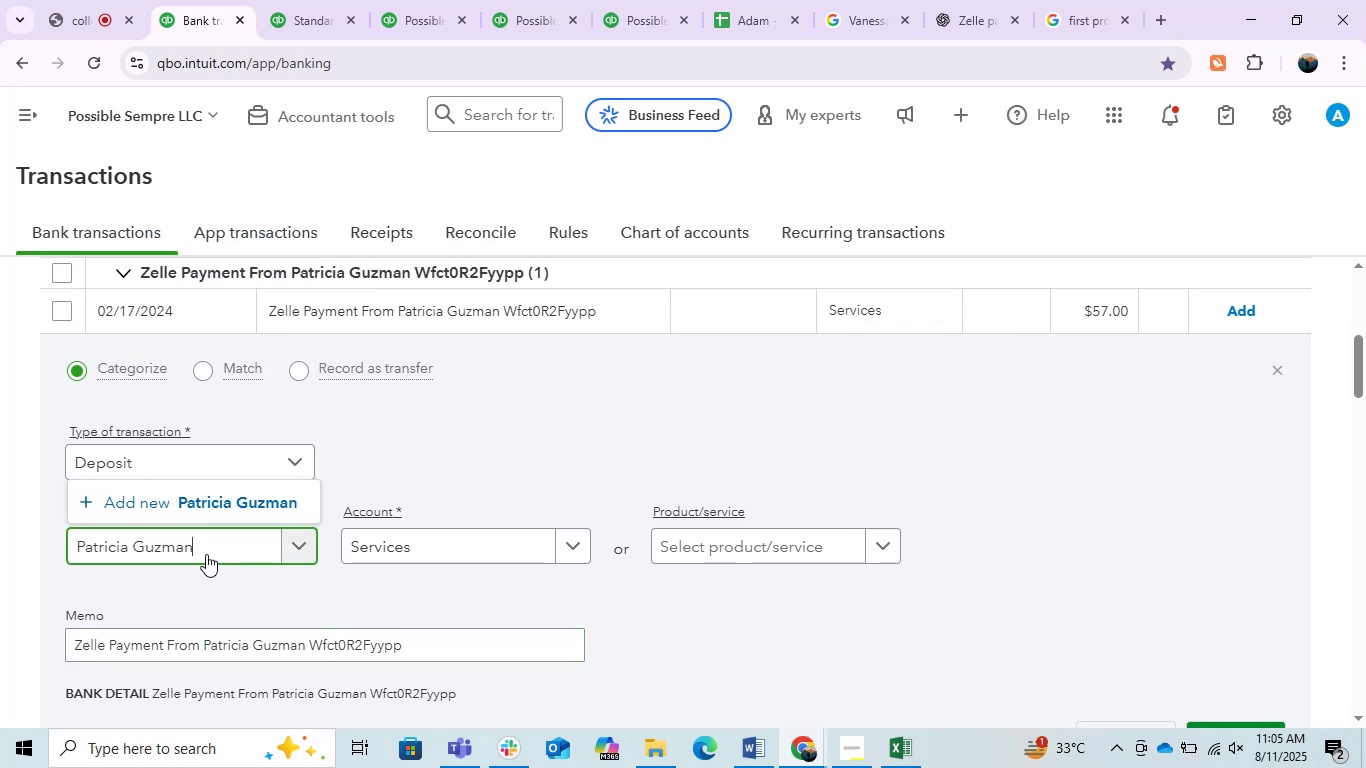 
left_click([241, 509])
 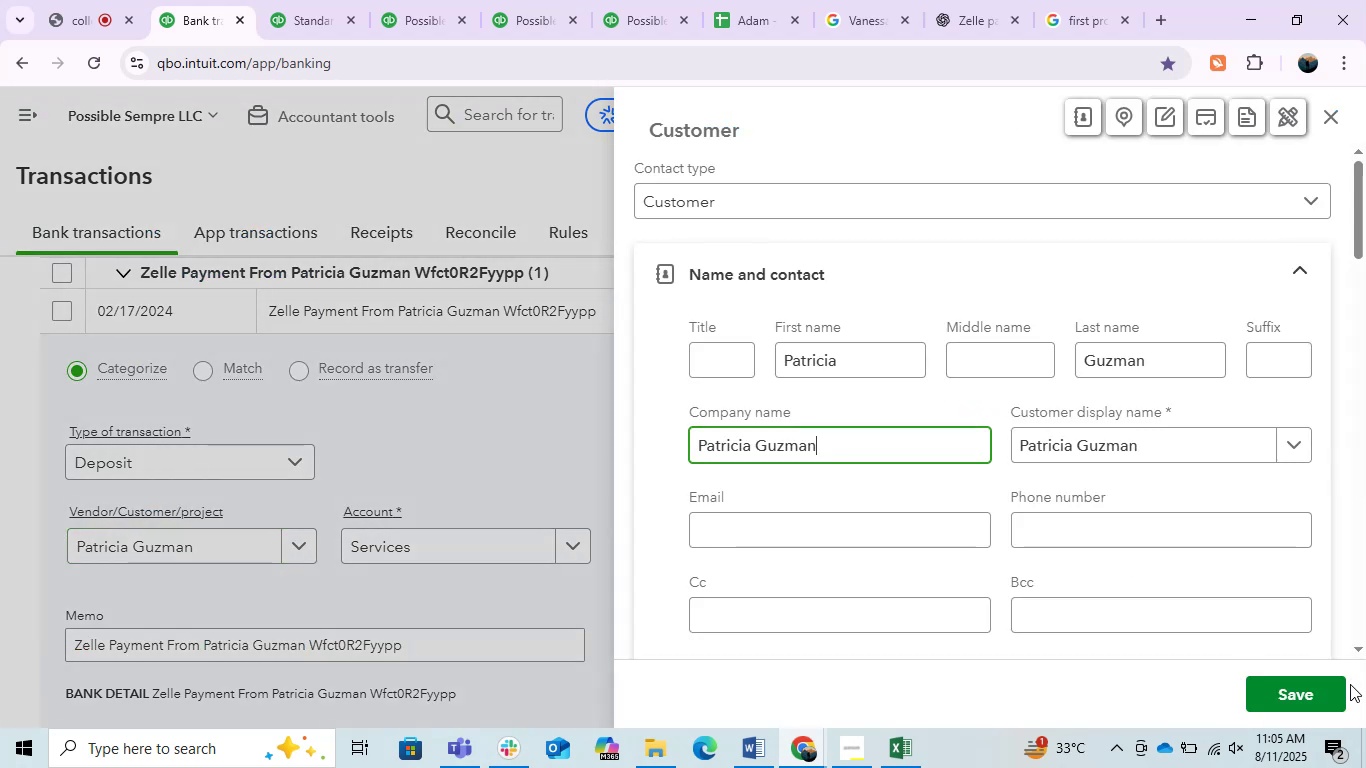 
left_click([1316, 682])
 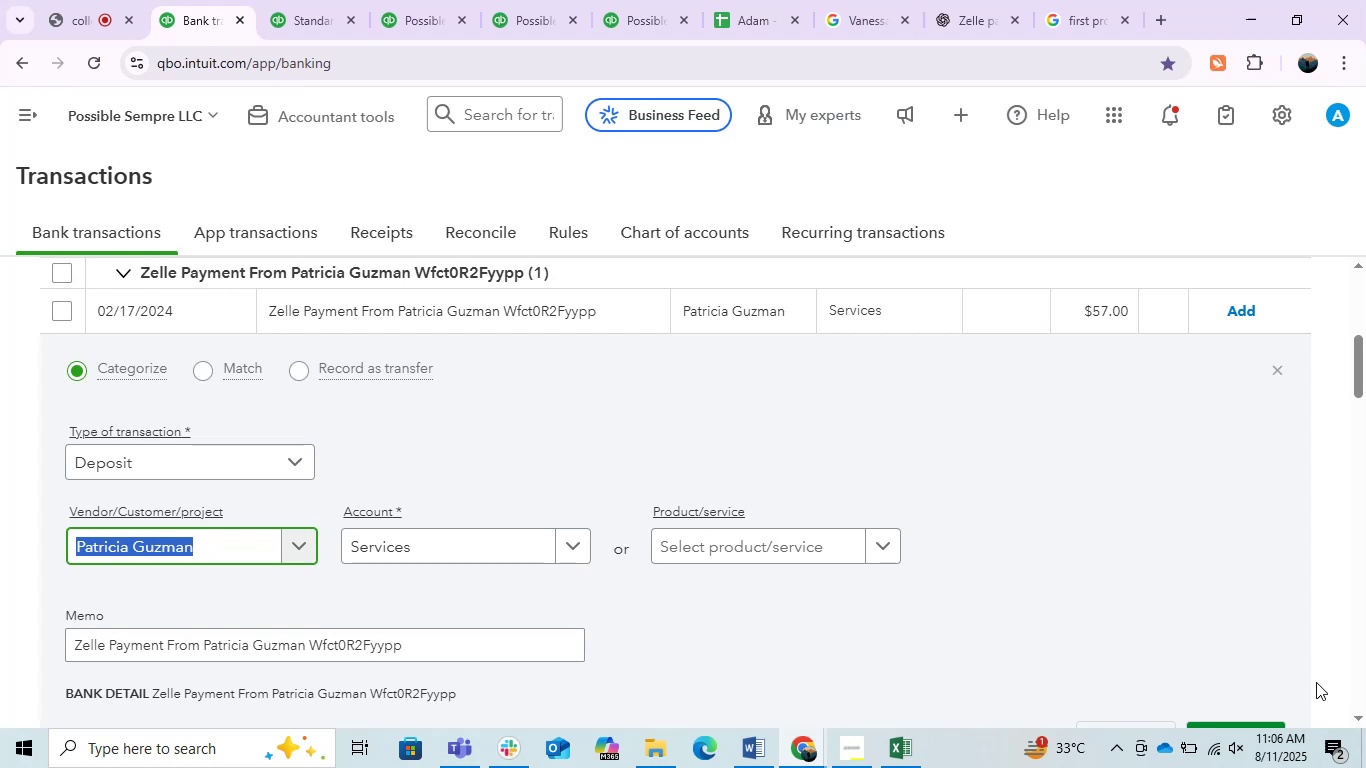 
wait(37.02)
 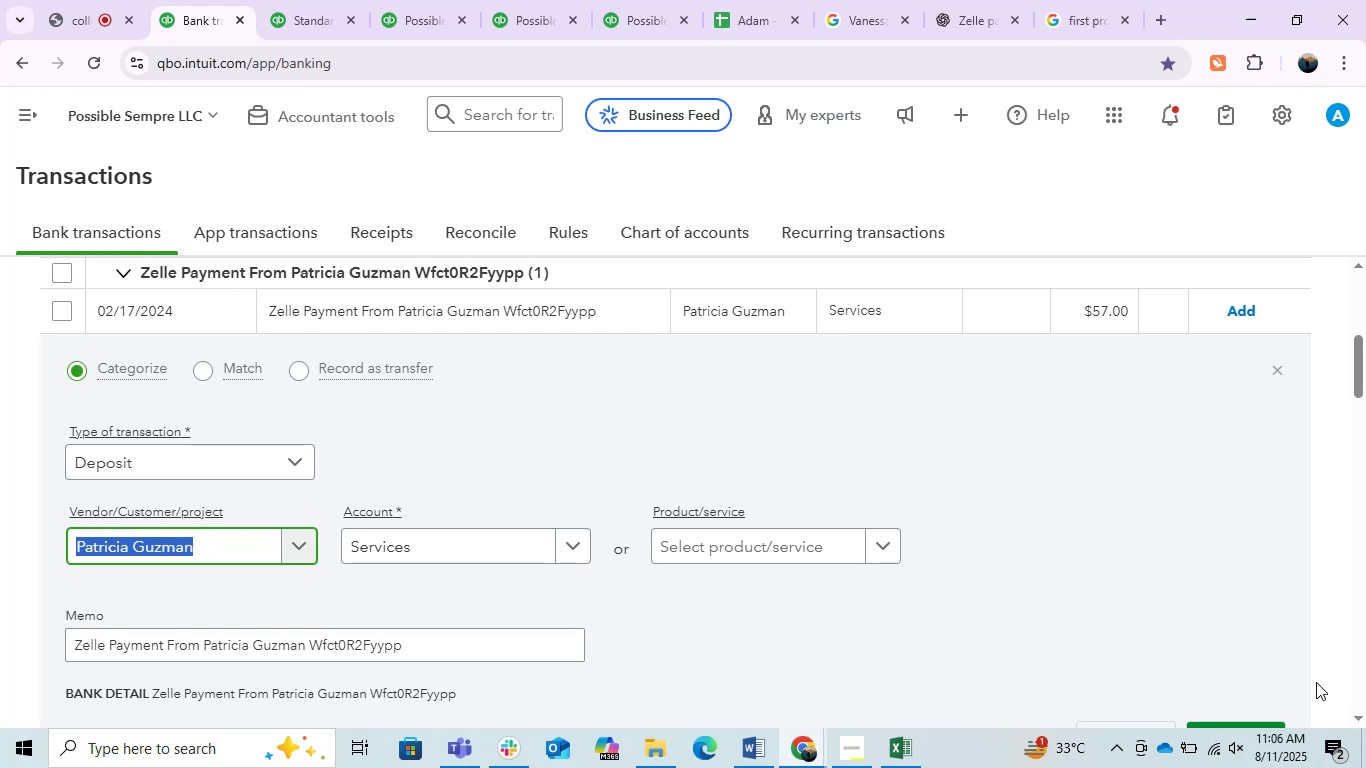 
left_click([484, 538])
 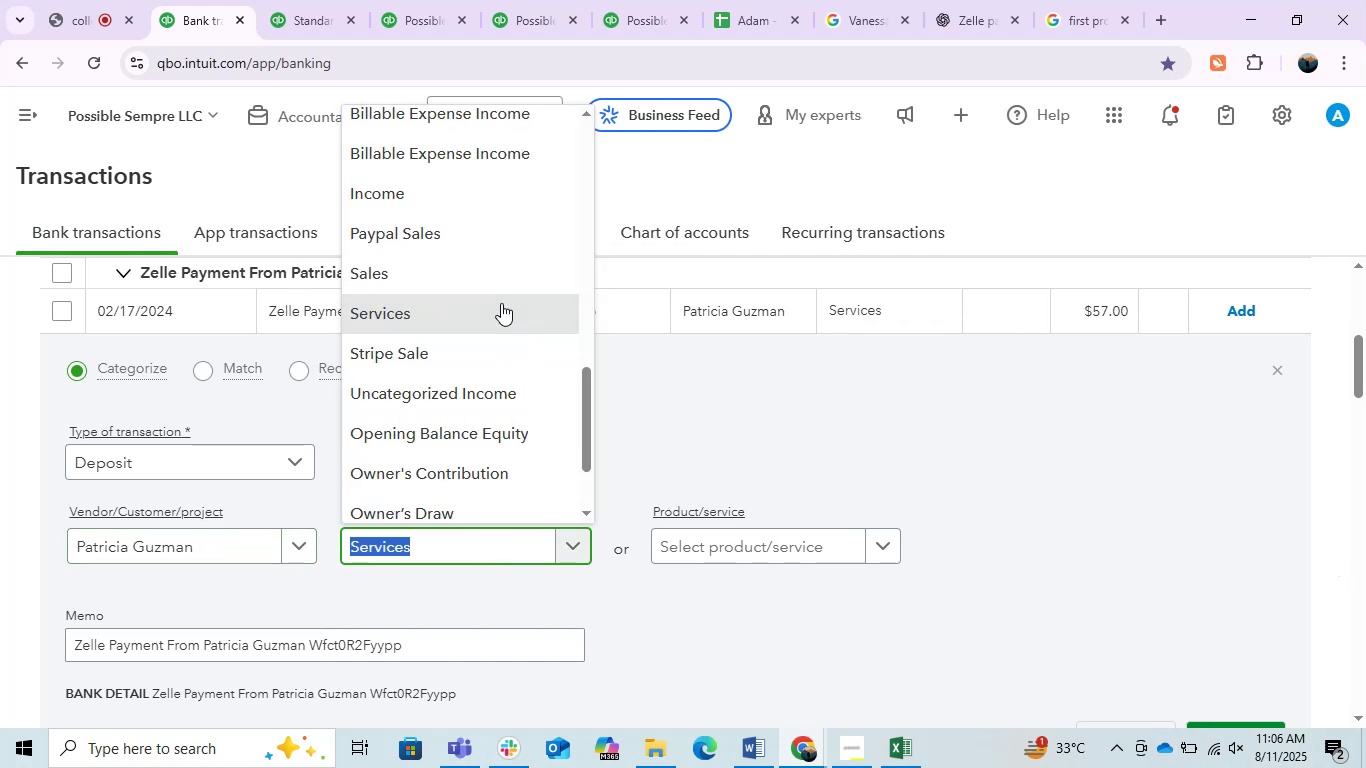 
left_click([435, 200])
 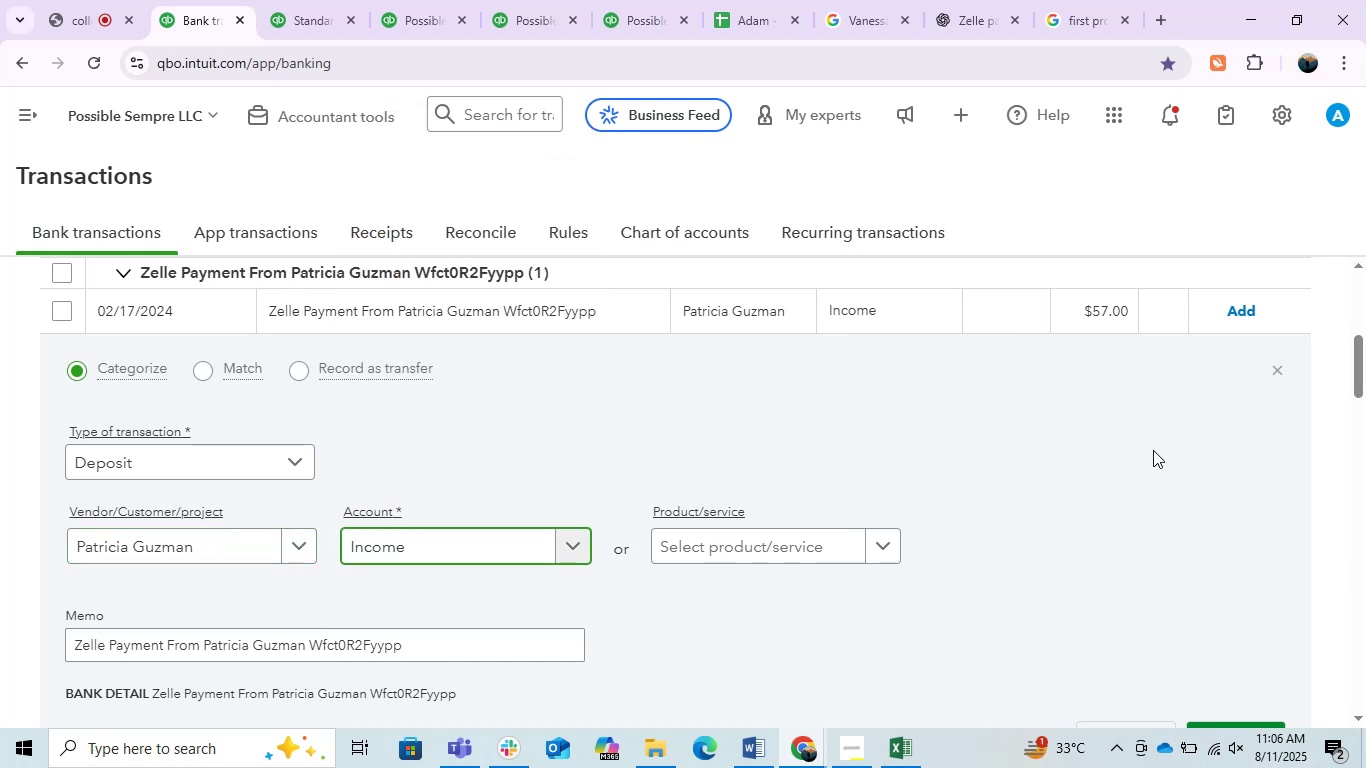 
left_click([1231, 310])
 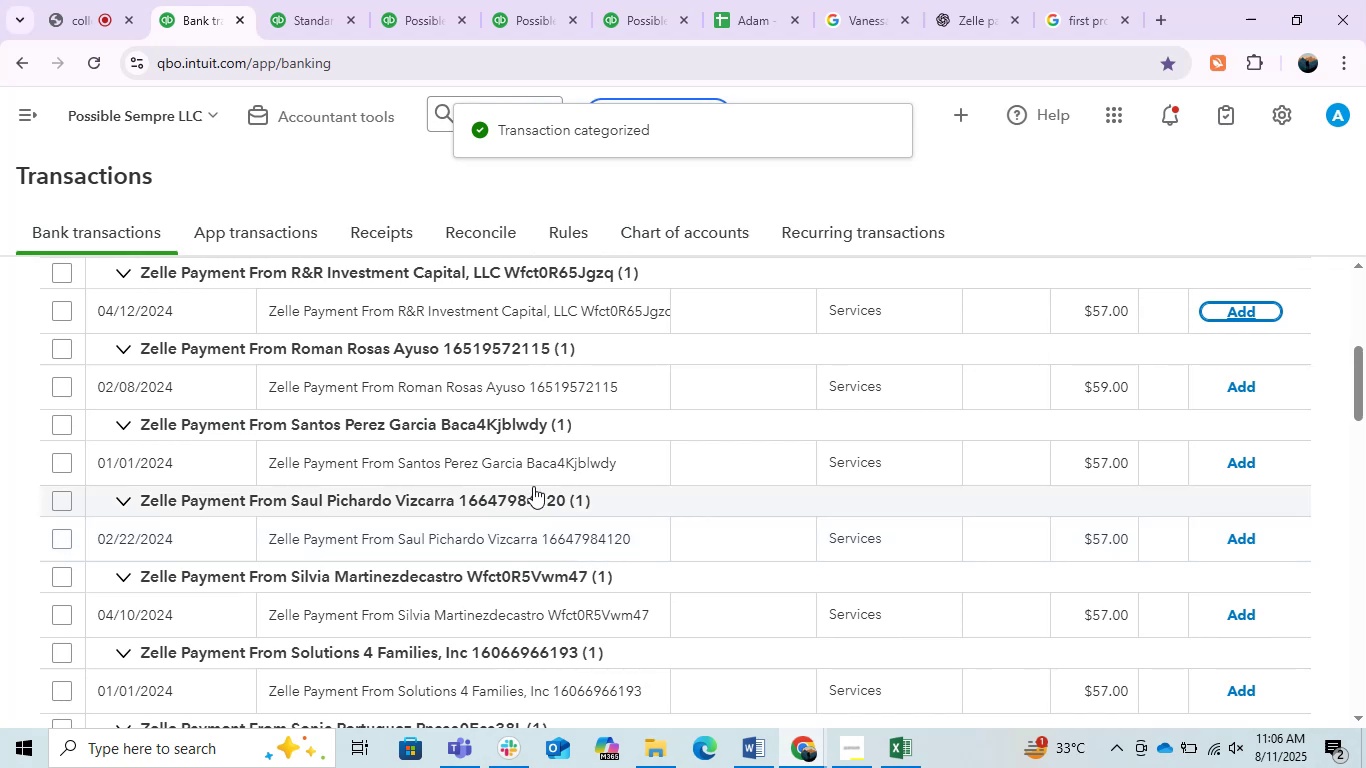 
left_click([495, 304])
 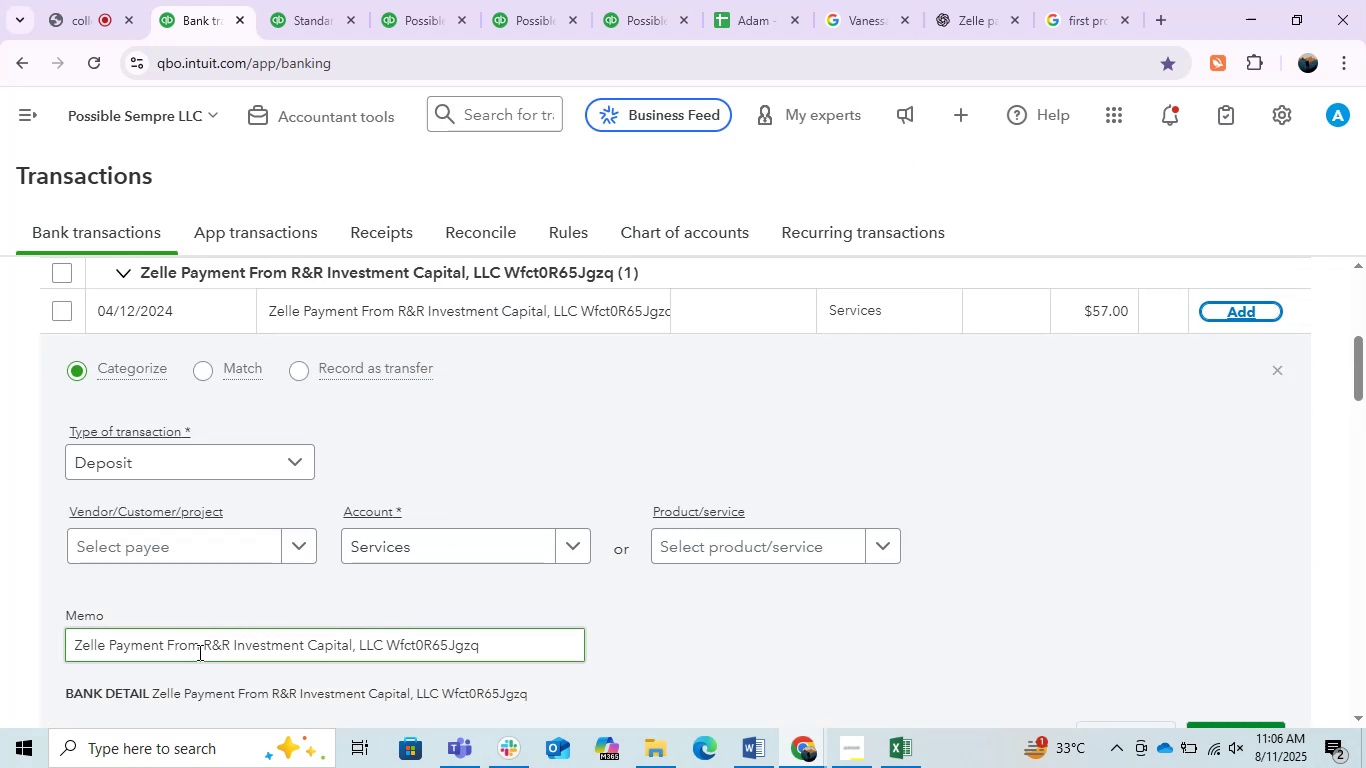 
left_click_drag(start_coordinate=[201, 652], to_coordinate=[378, 666])
 